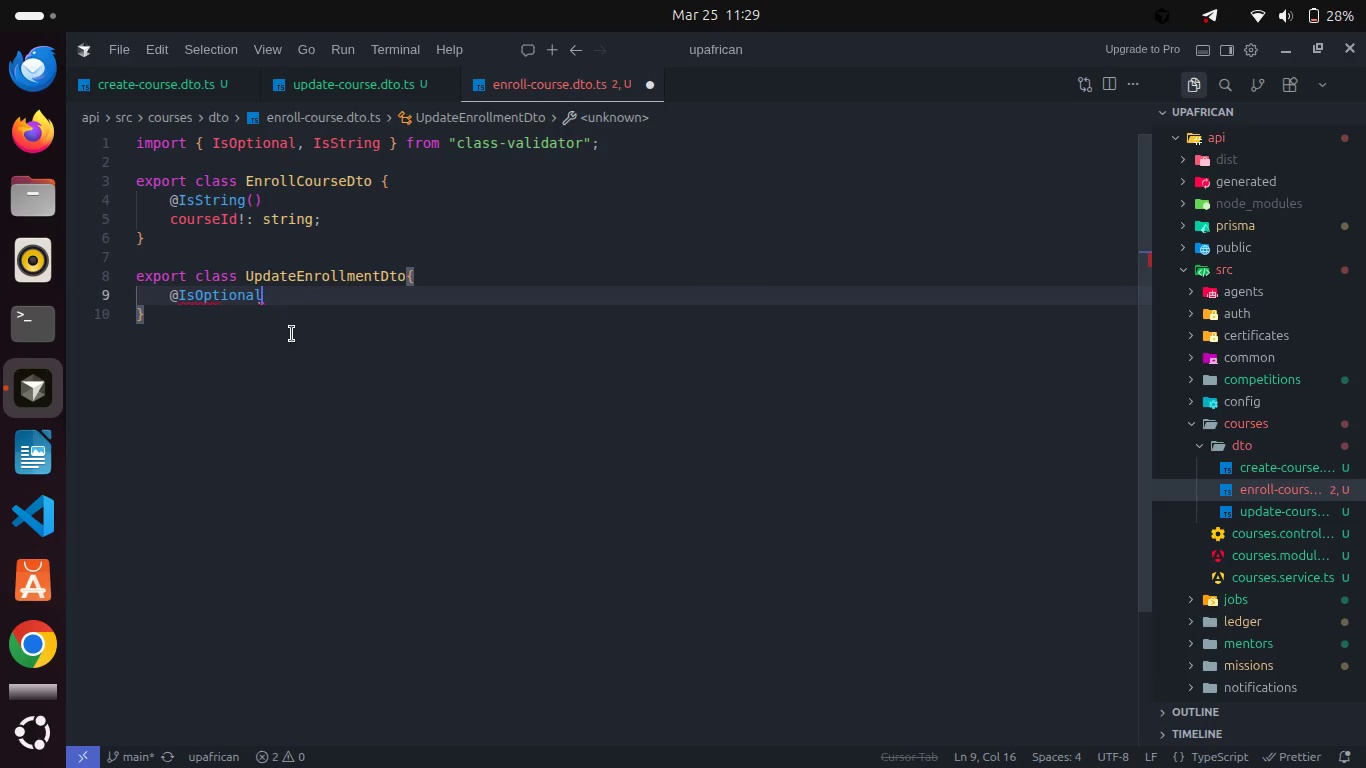 
type(())
 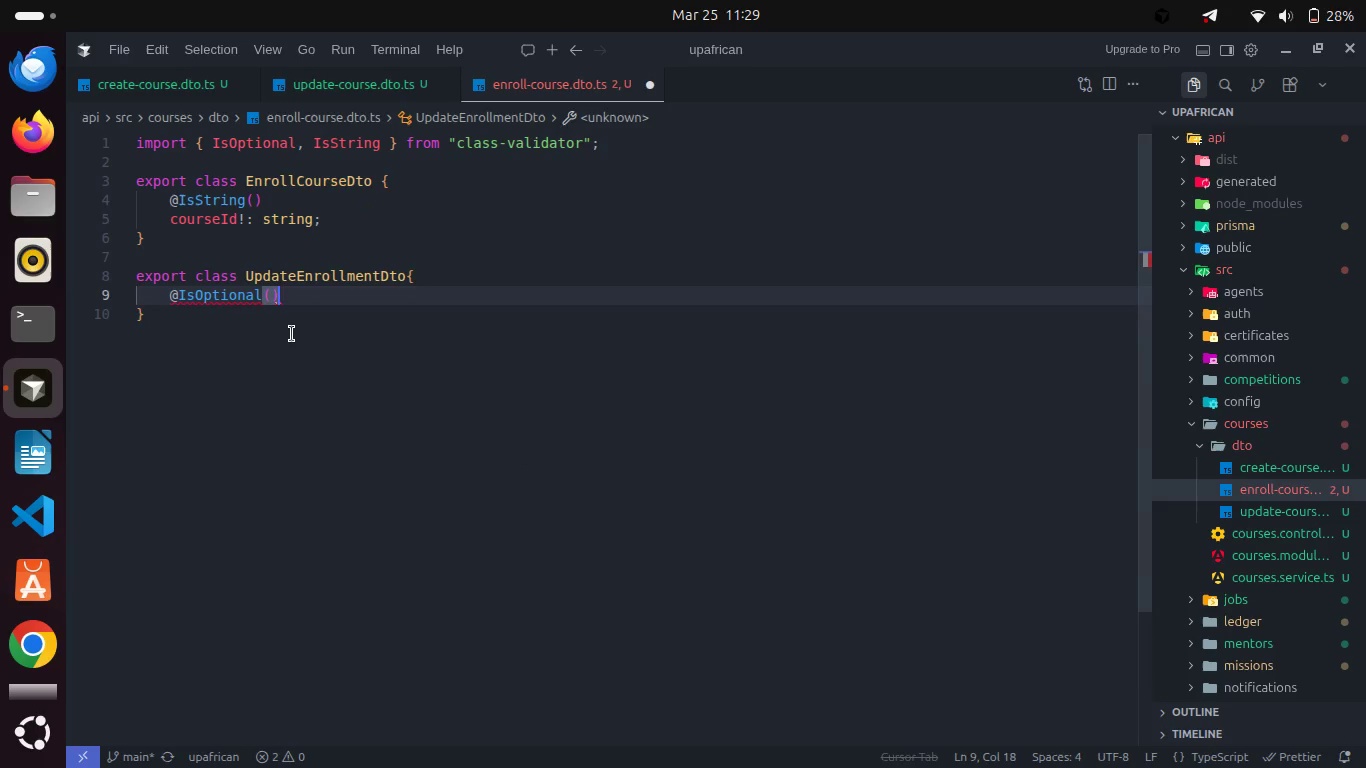 
key(Enter)
 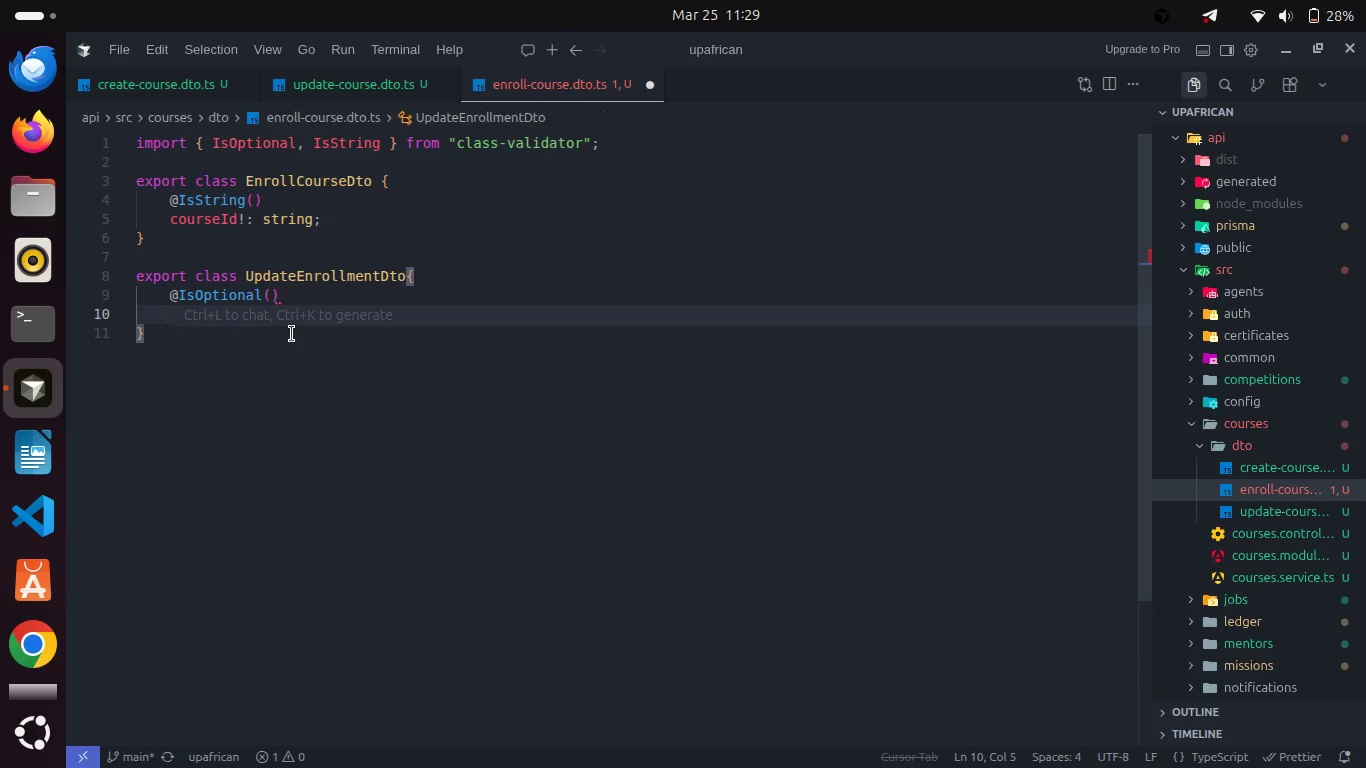 
type(@IsEnu)
 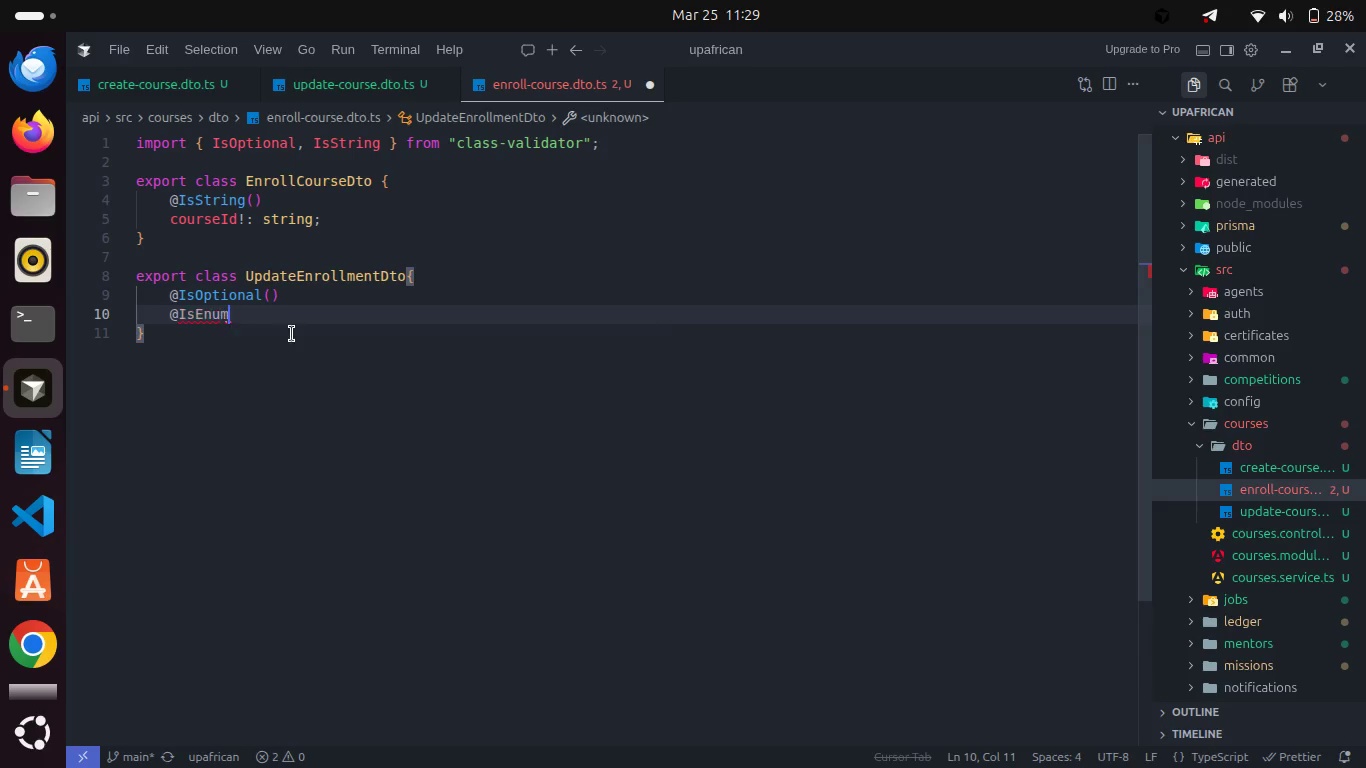 
 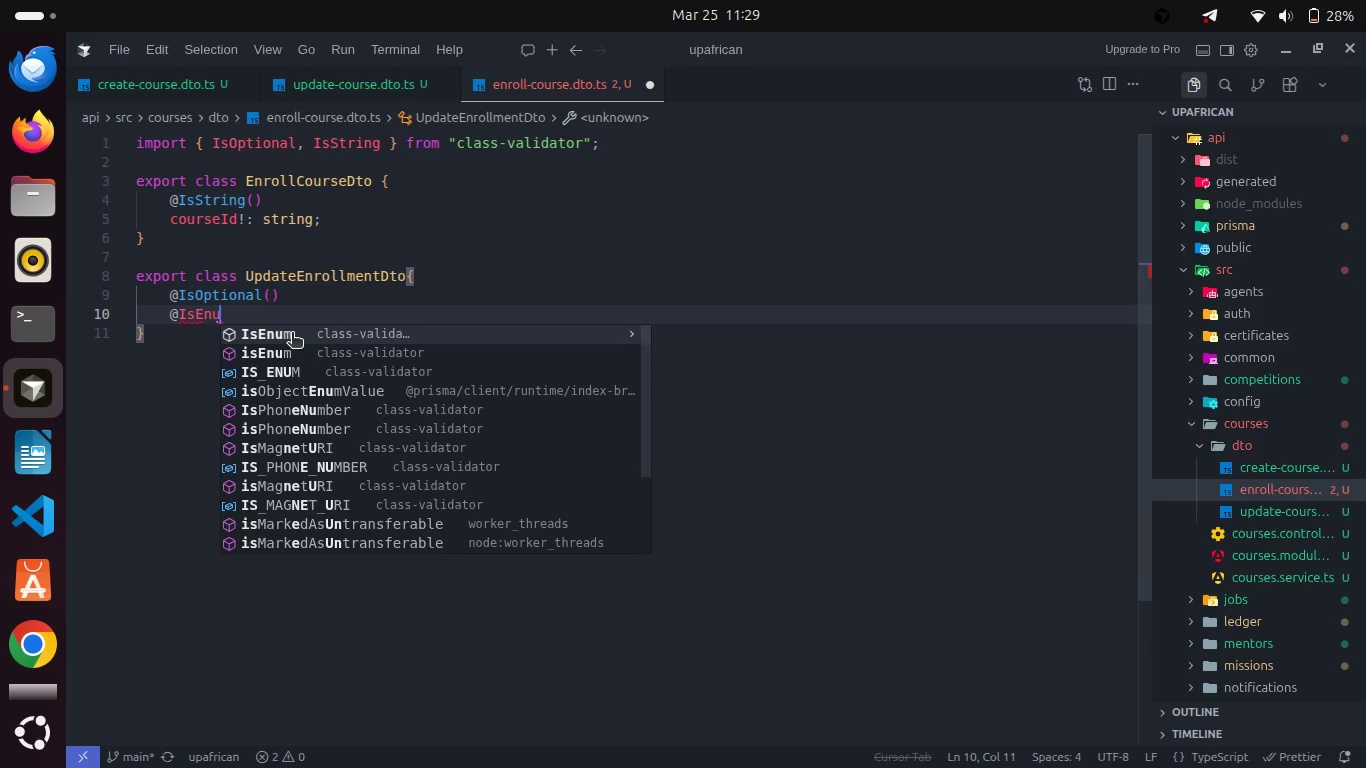 
key(Enter)
 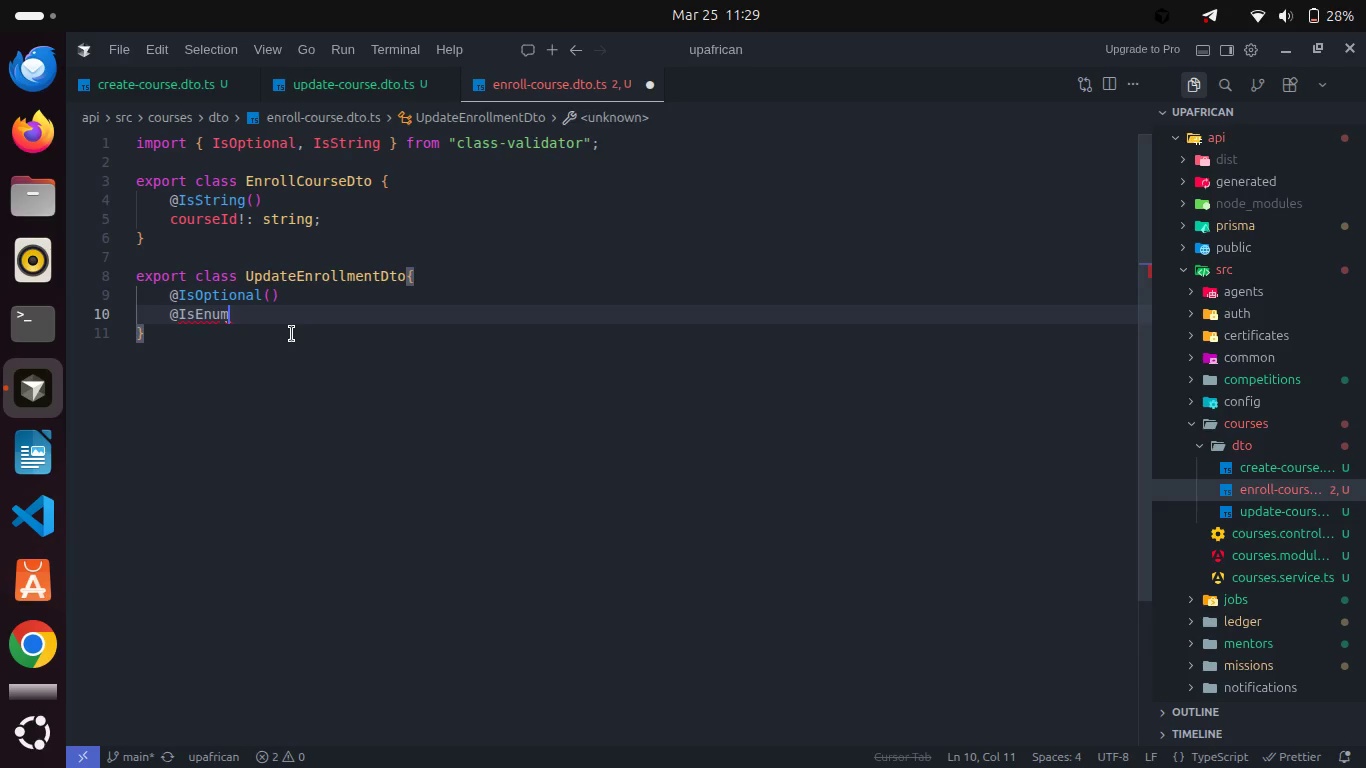 
type(())
 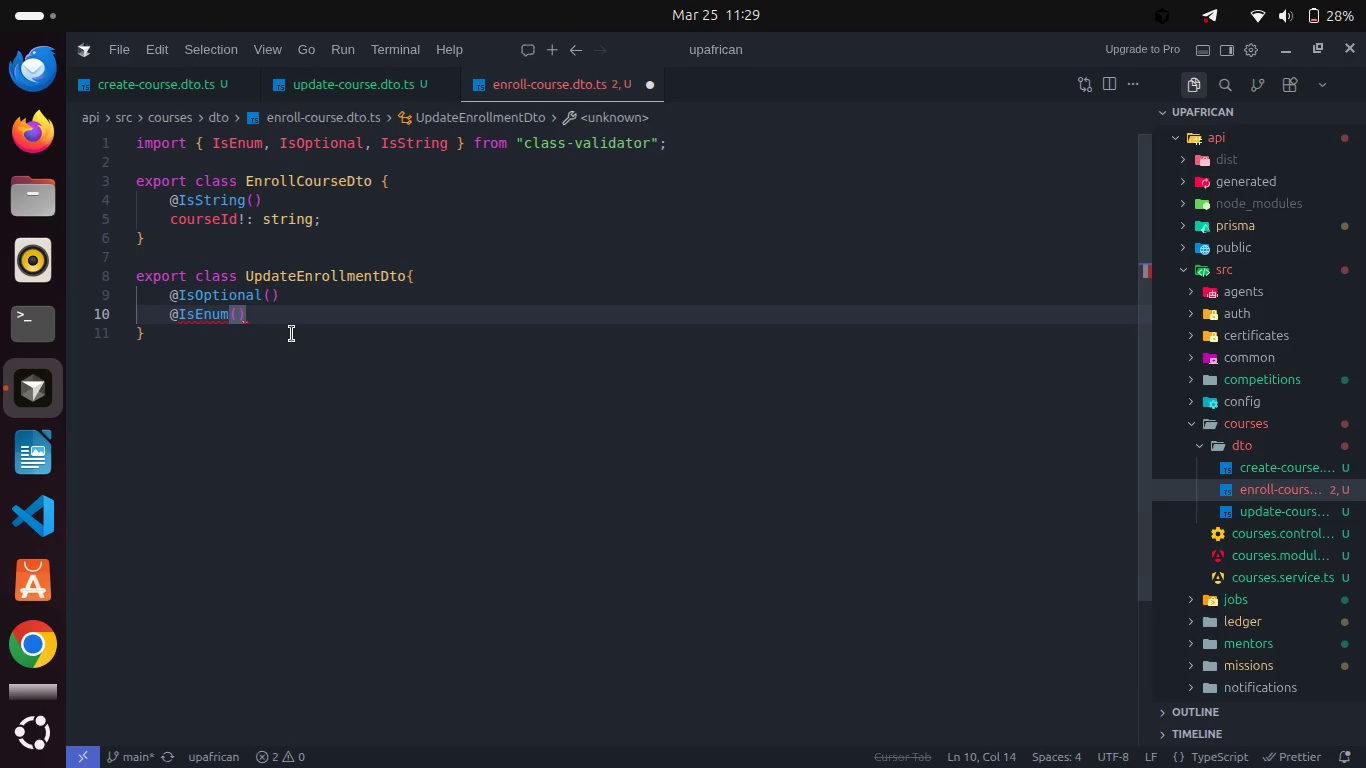 
key(ArrowLeft)
 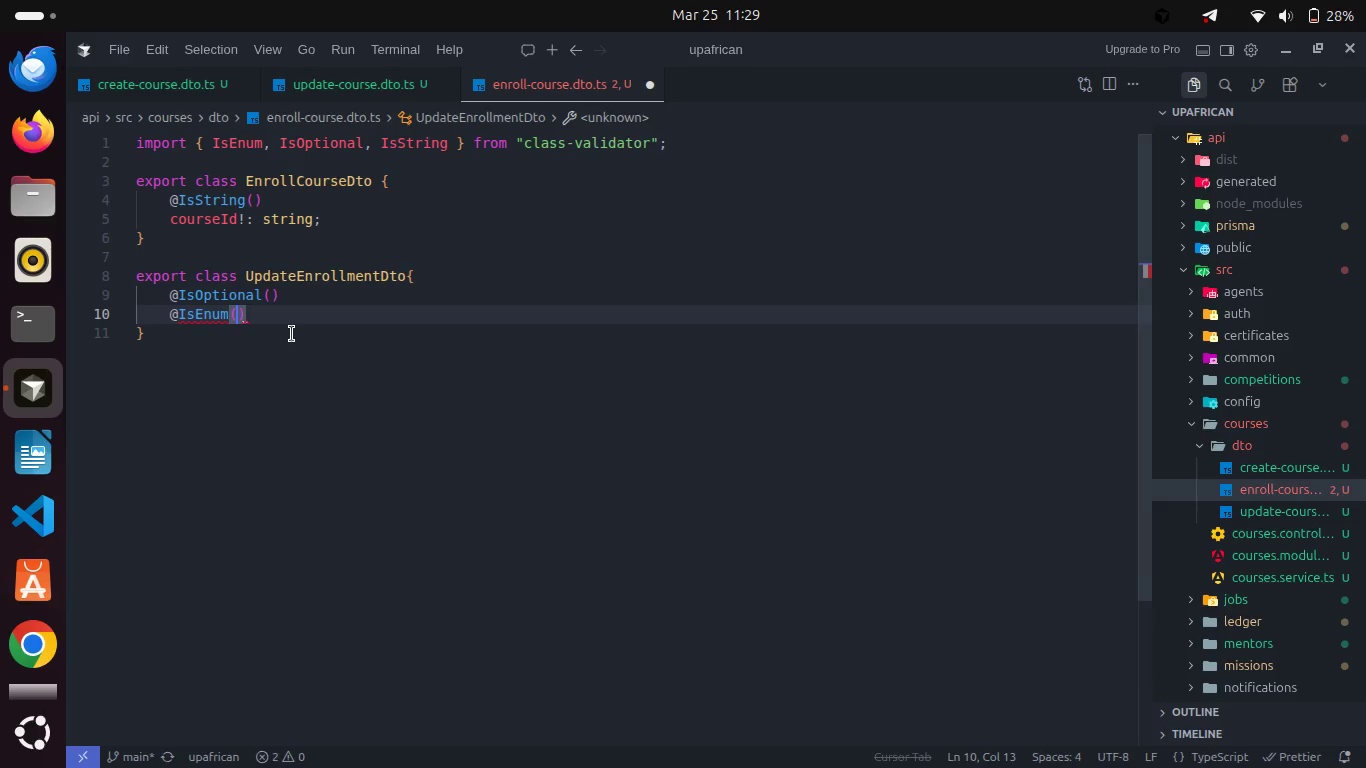 
type(Enroment)
 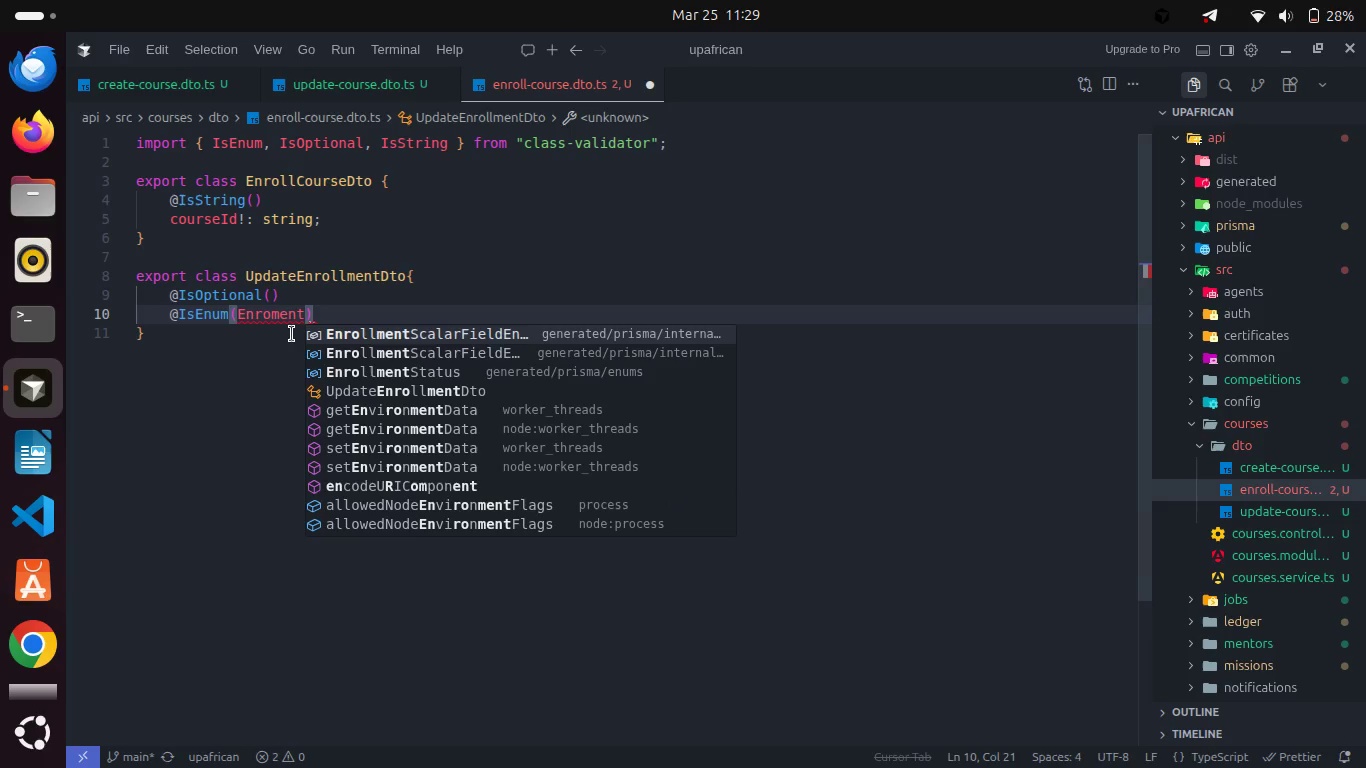 
key(ArrowDown)
 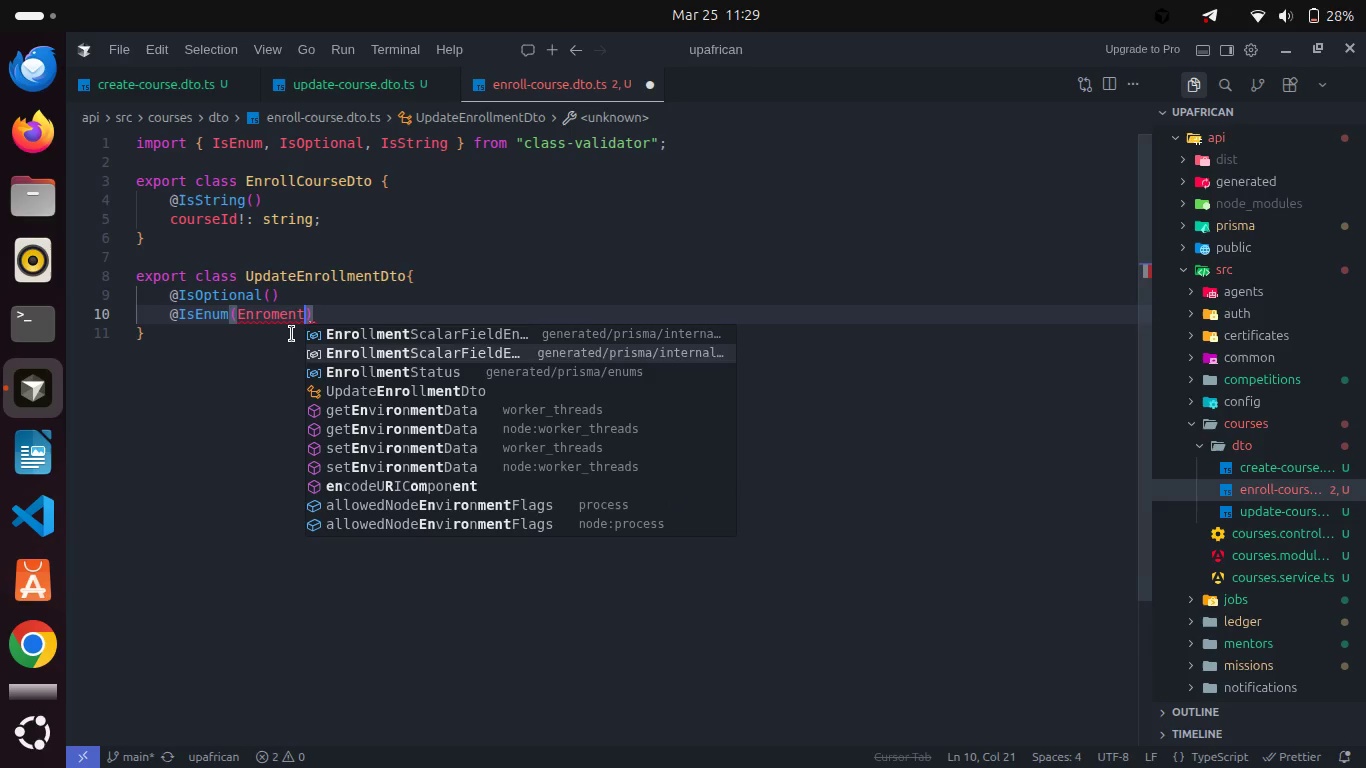 
key(ArrowDown)
 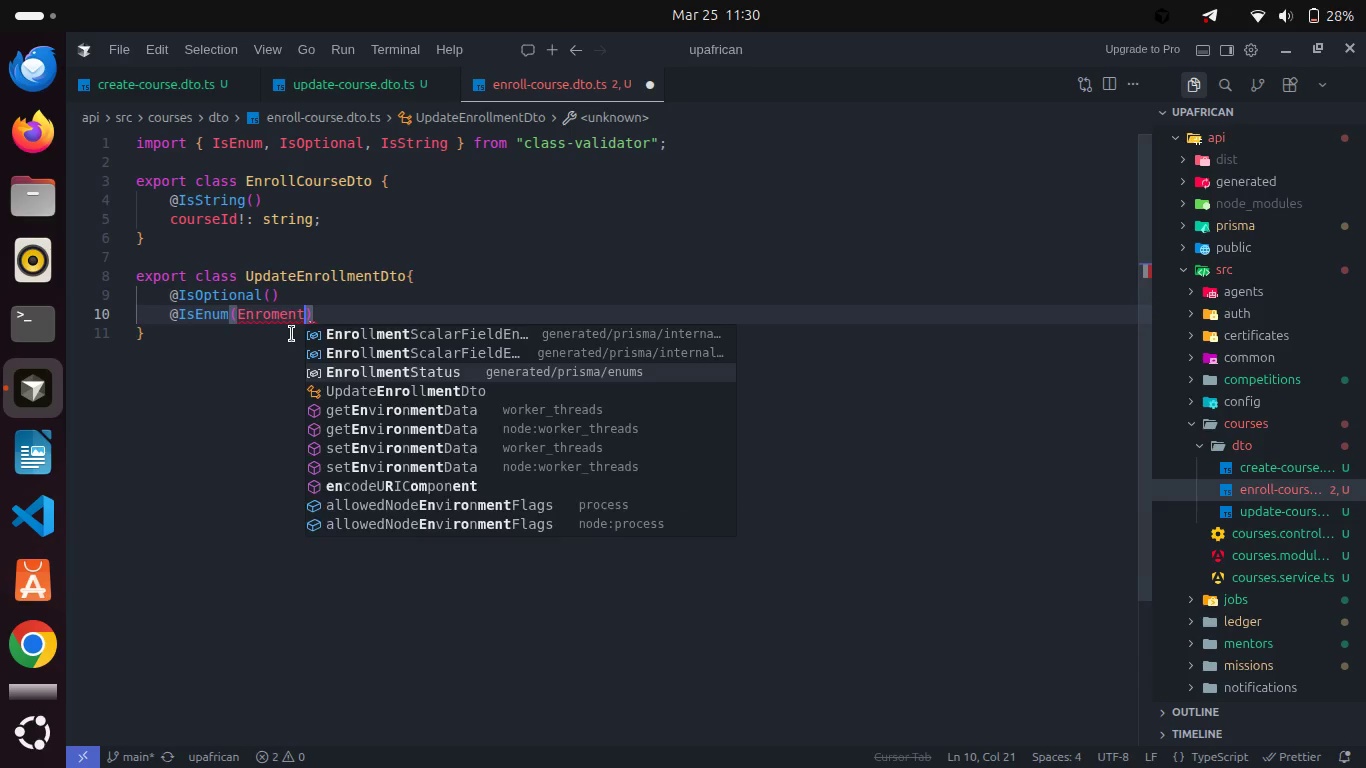 
key(Enter)
 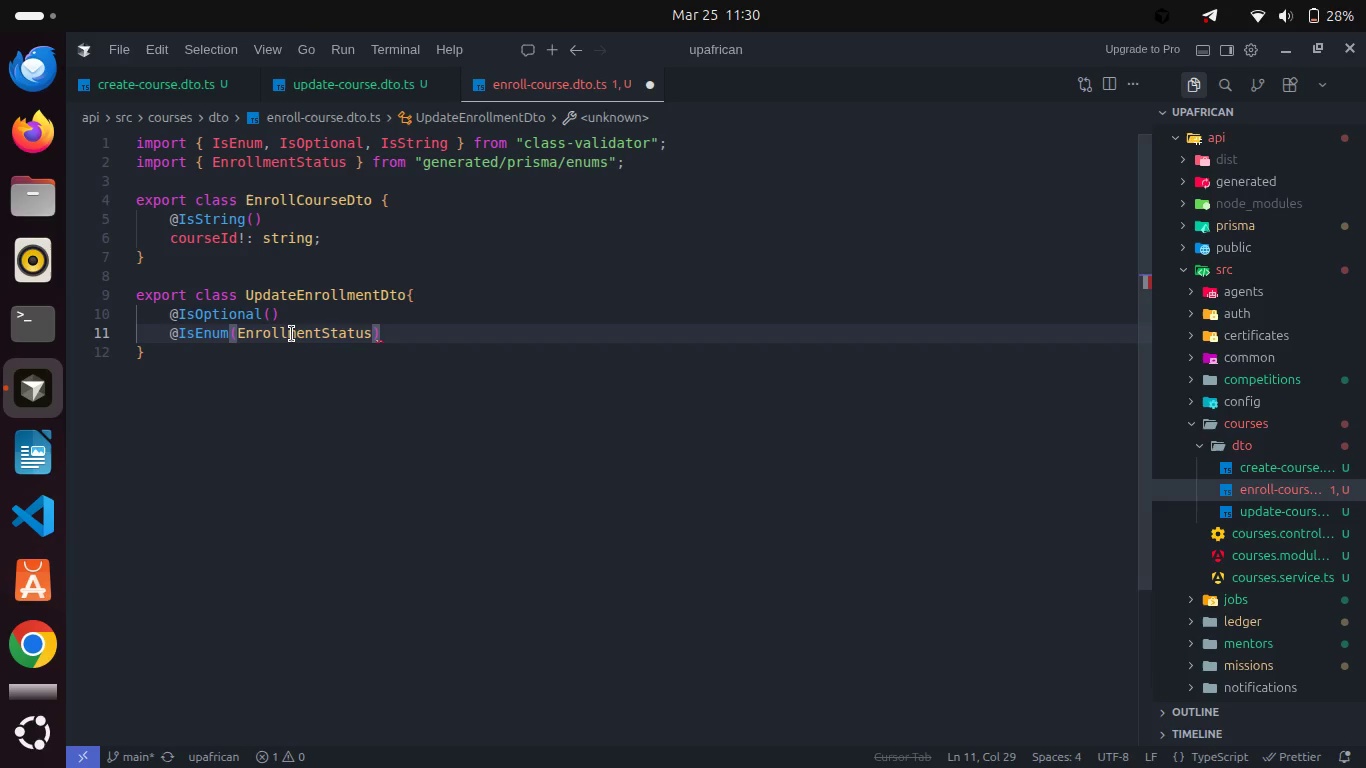 
key(ArrowRight)
 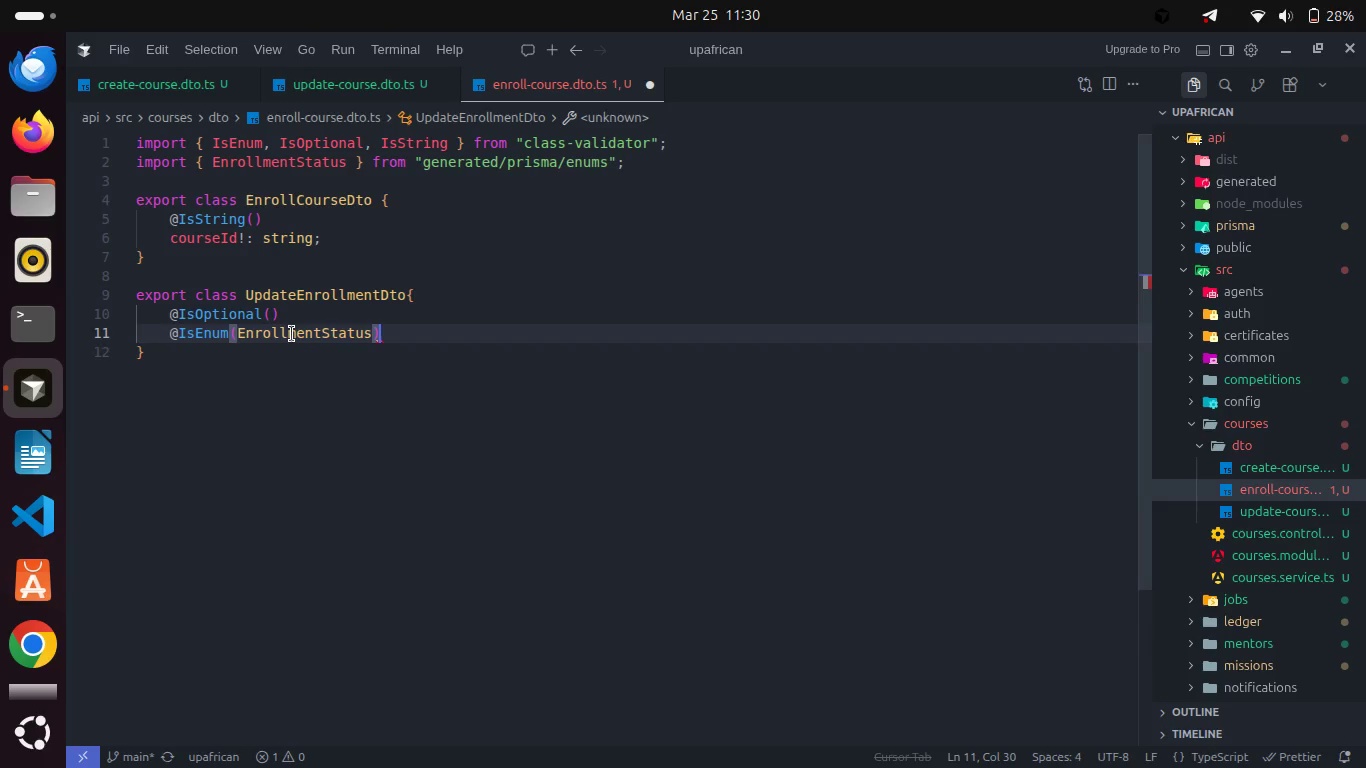 
key(Enter)
 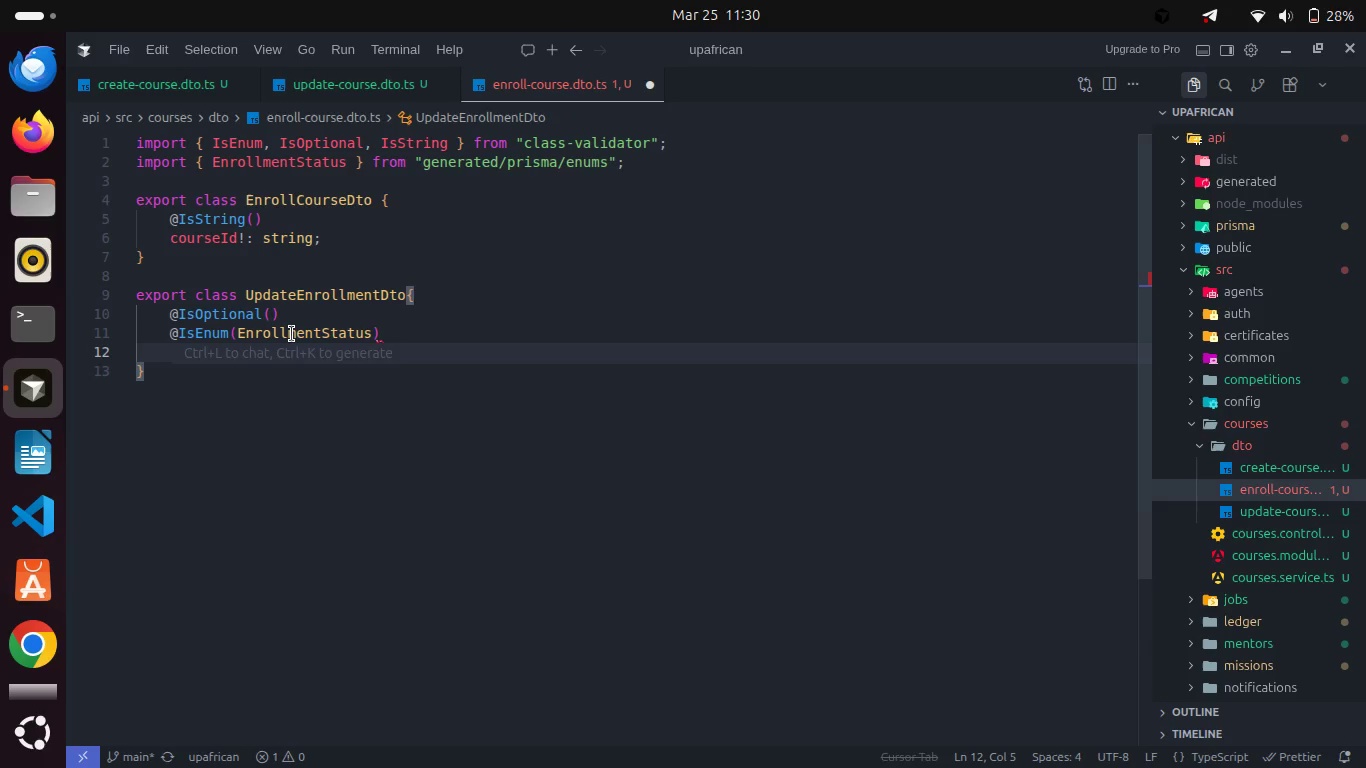 
type(status?: s)
key(Backspace)
type(nro)
key(Backspace)
key(Backspace)
key(Backspace)
type(Enr)
 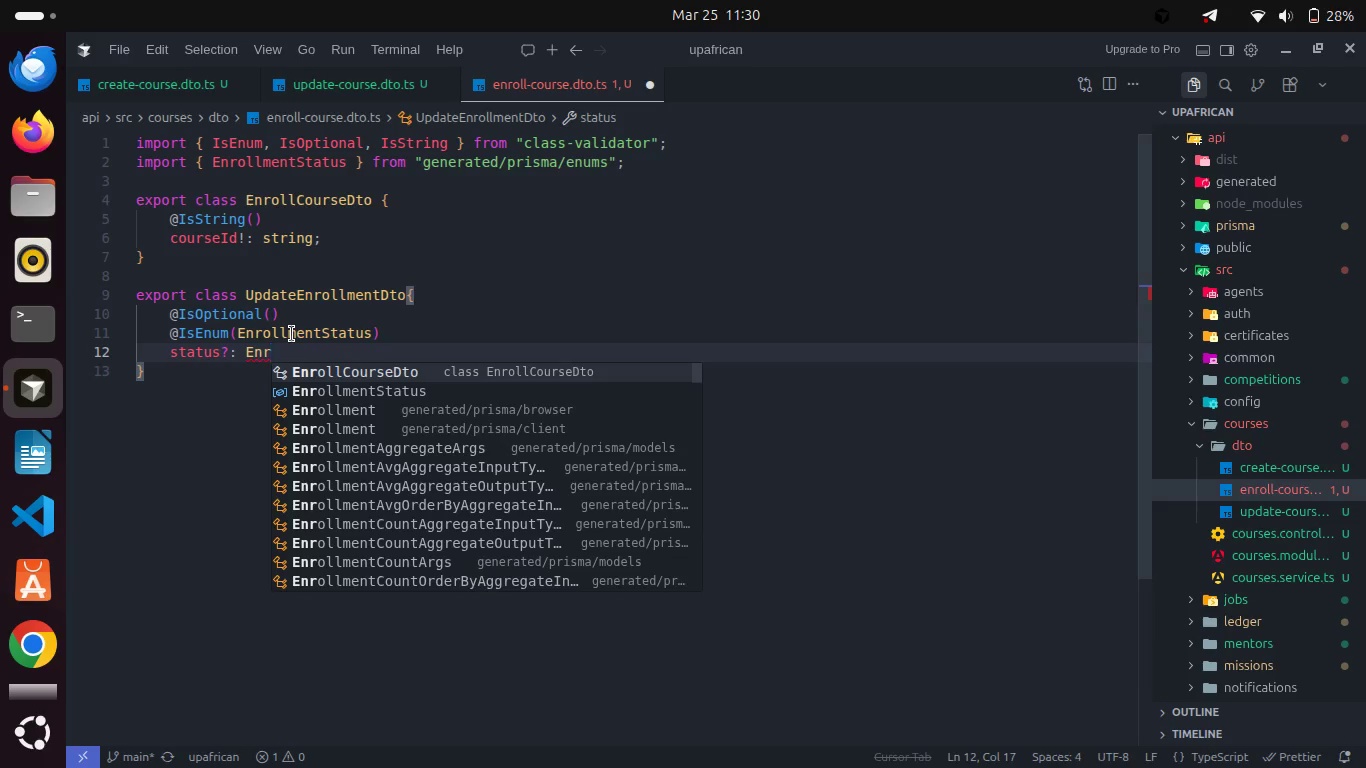 
key(ArrowDown)
 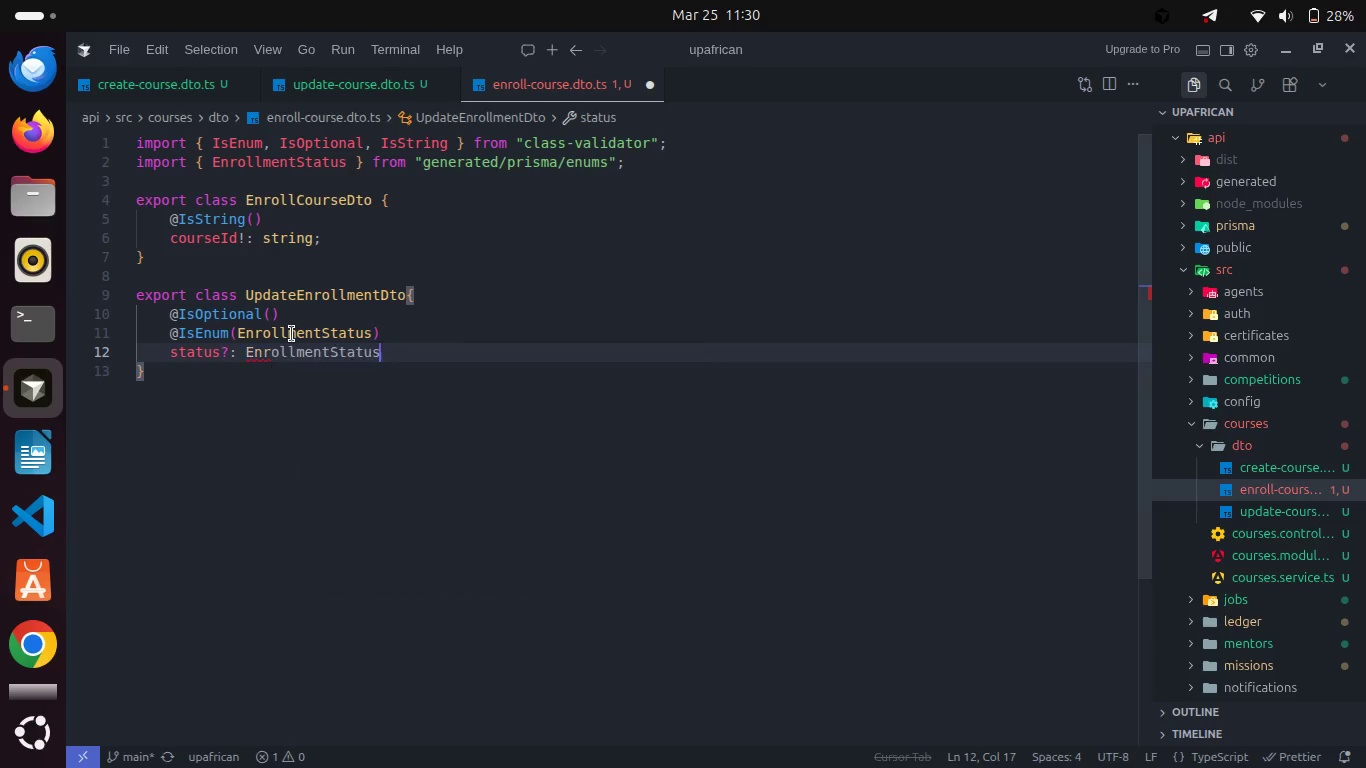 
key(Enter)
 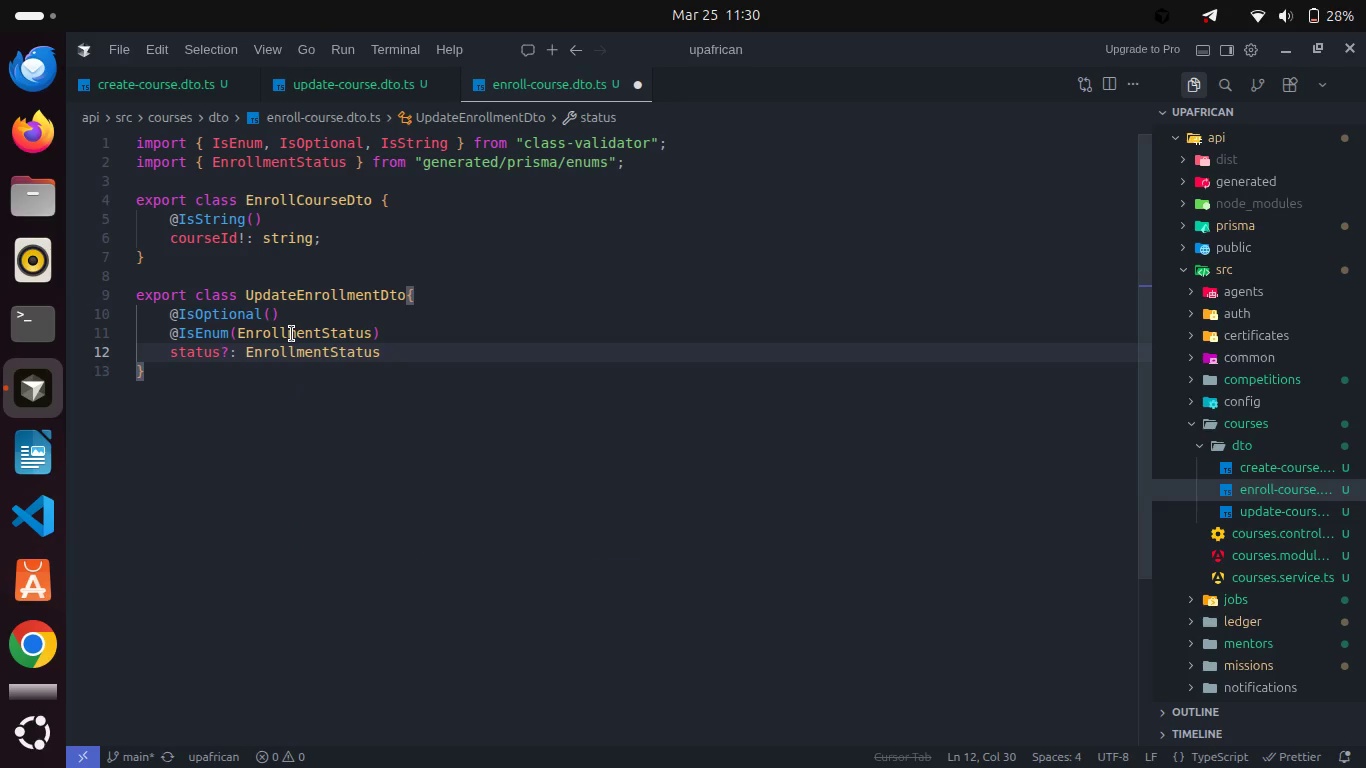 
key(Semicolon)
 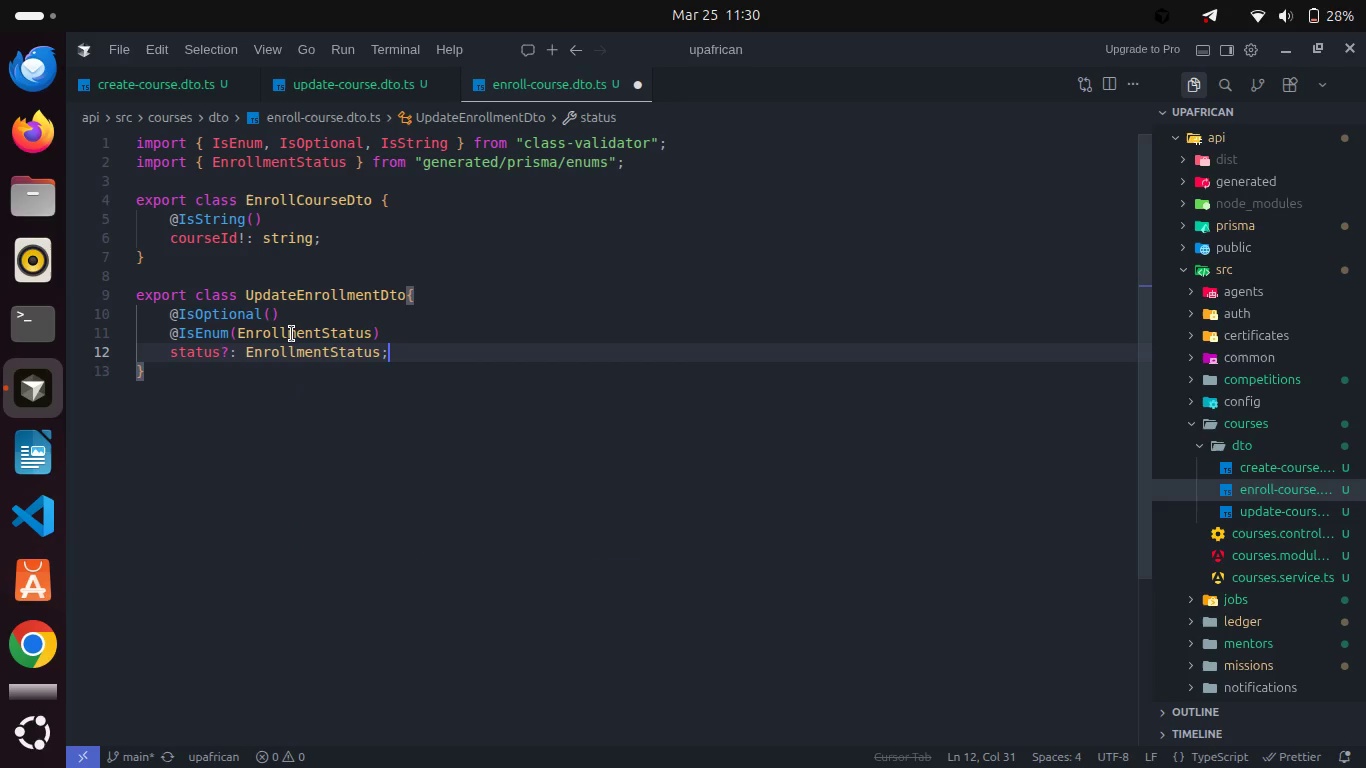 
key(Control+S)
 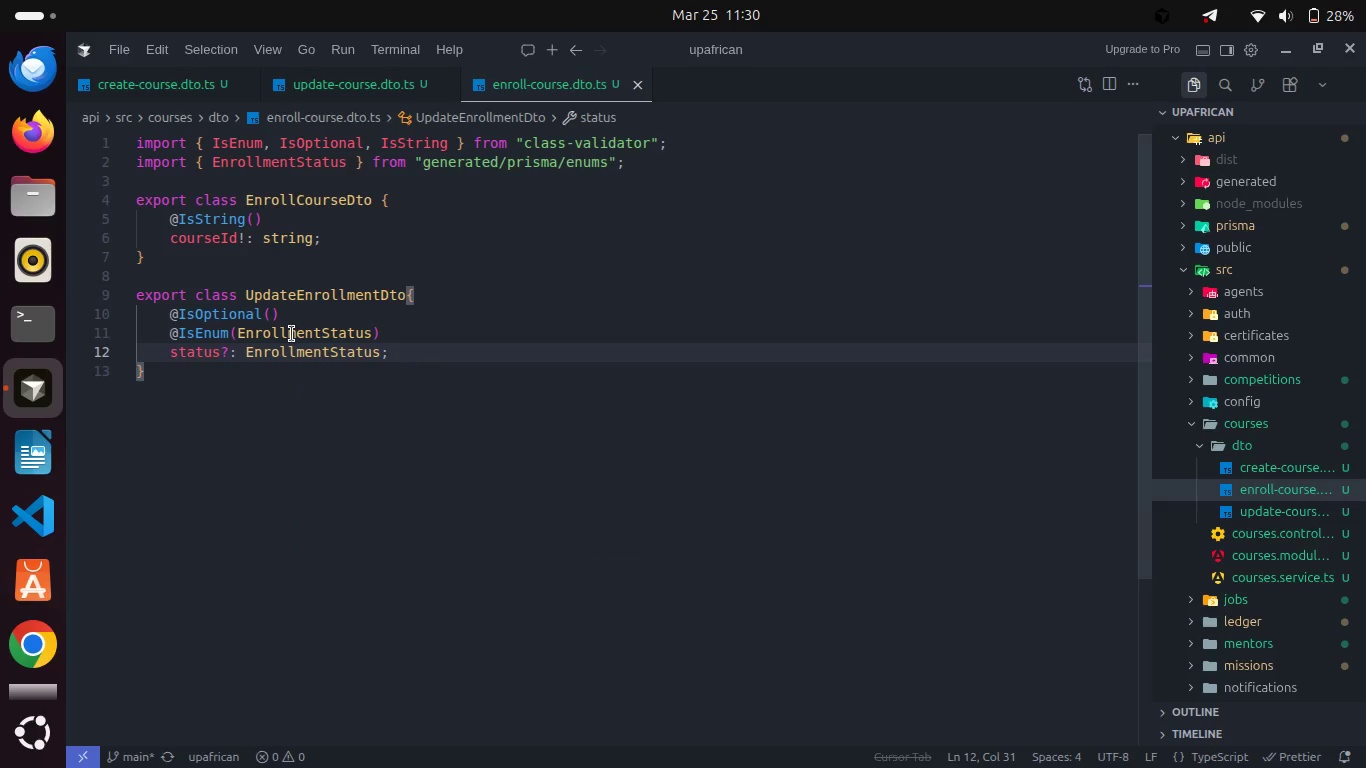 
key(Enter)
 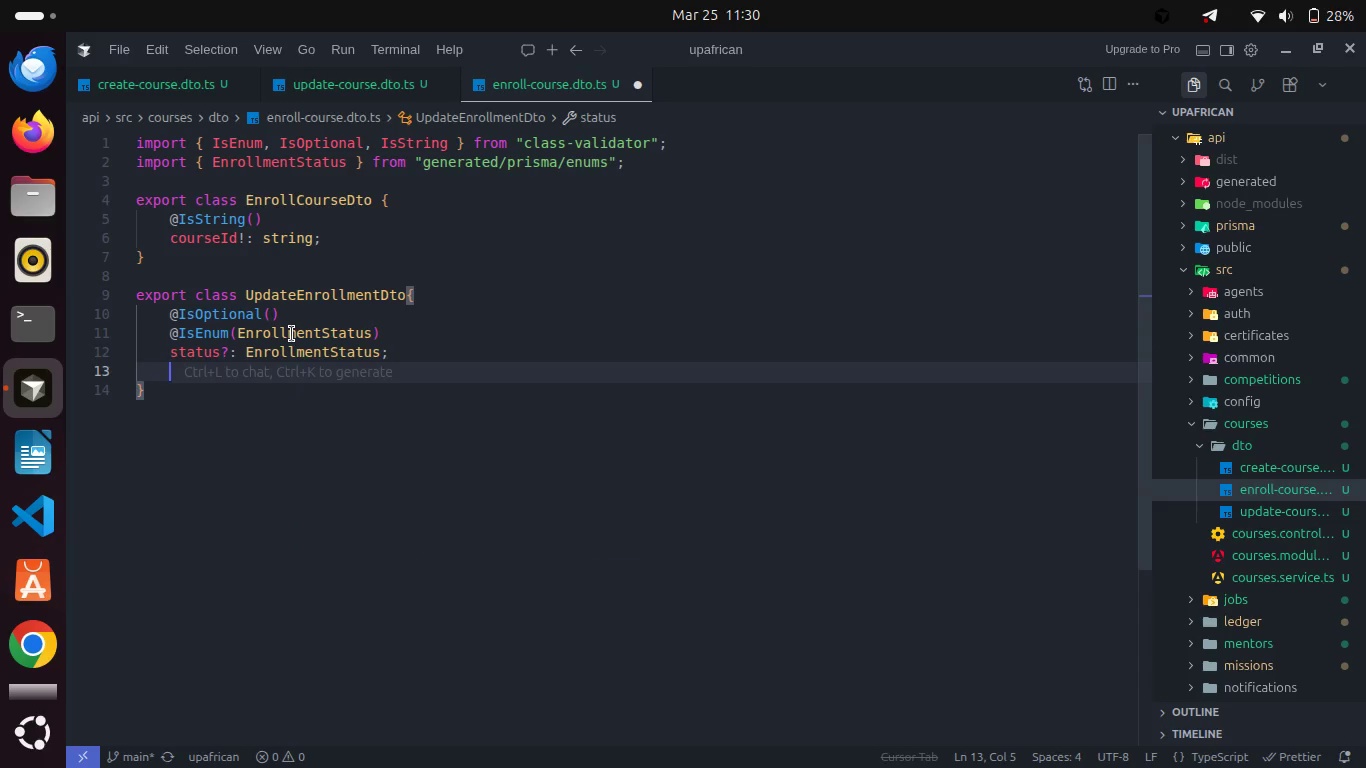 
key(Enter)
 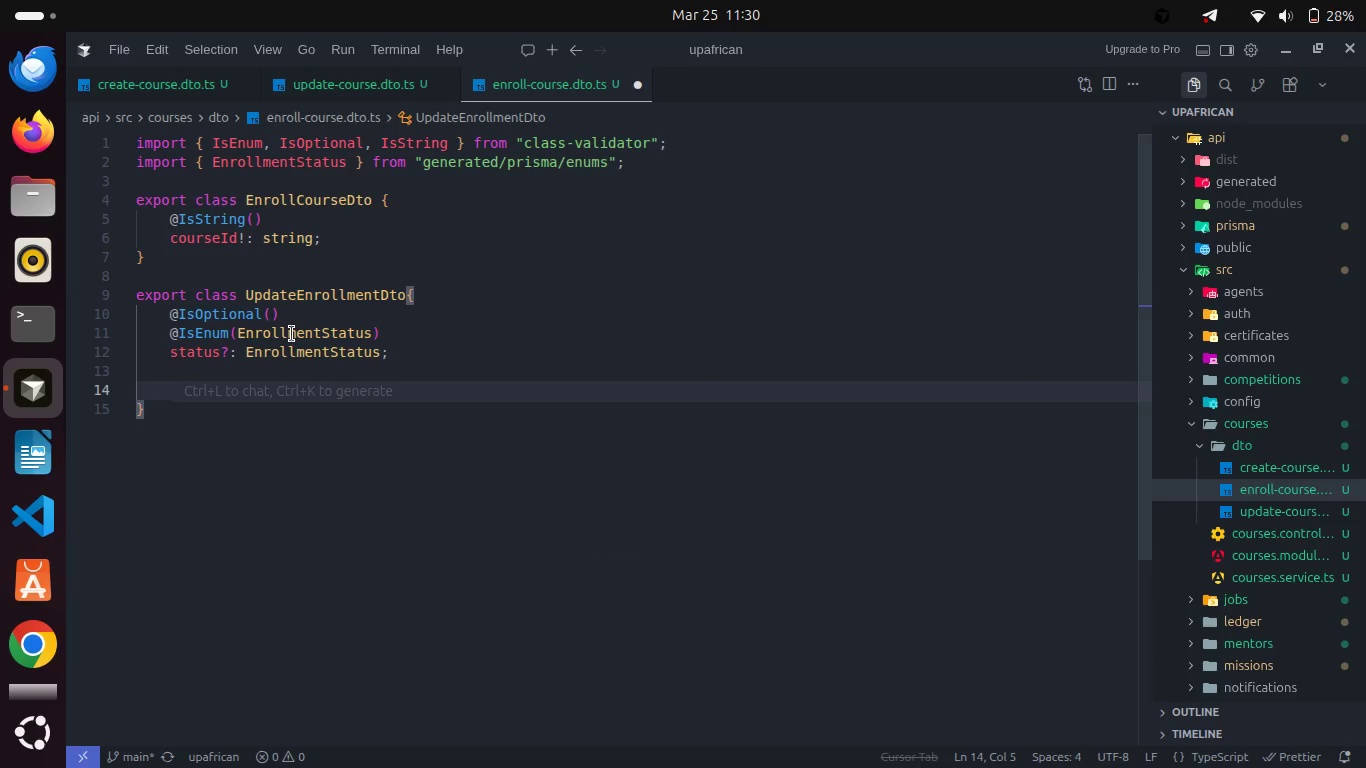 
type(@IsOpt)
 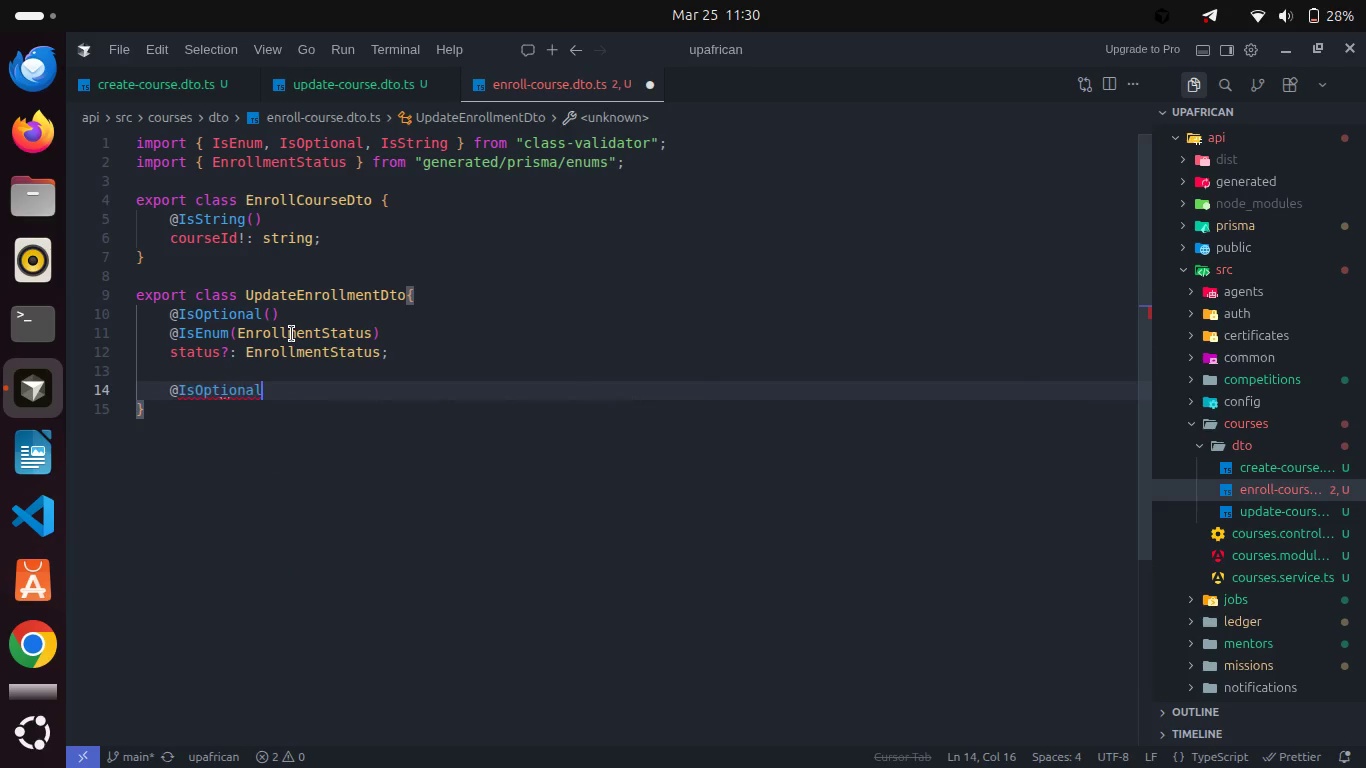 
 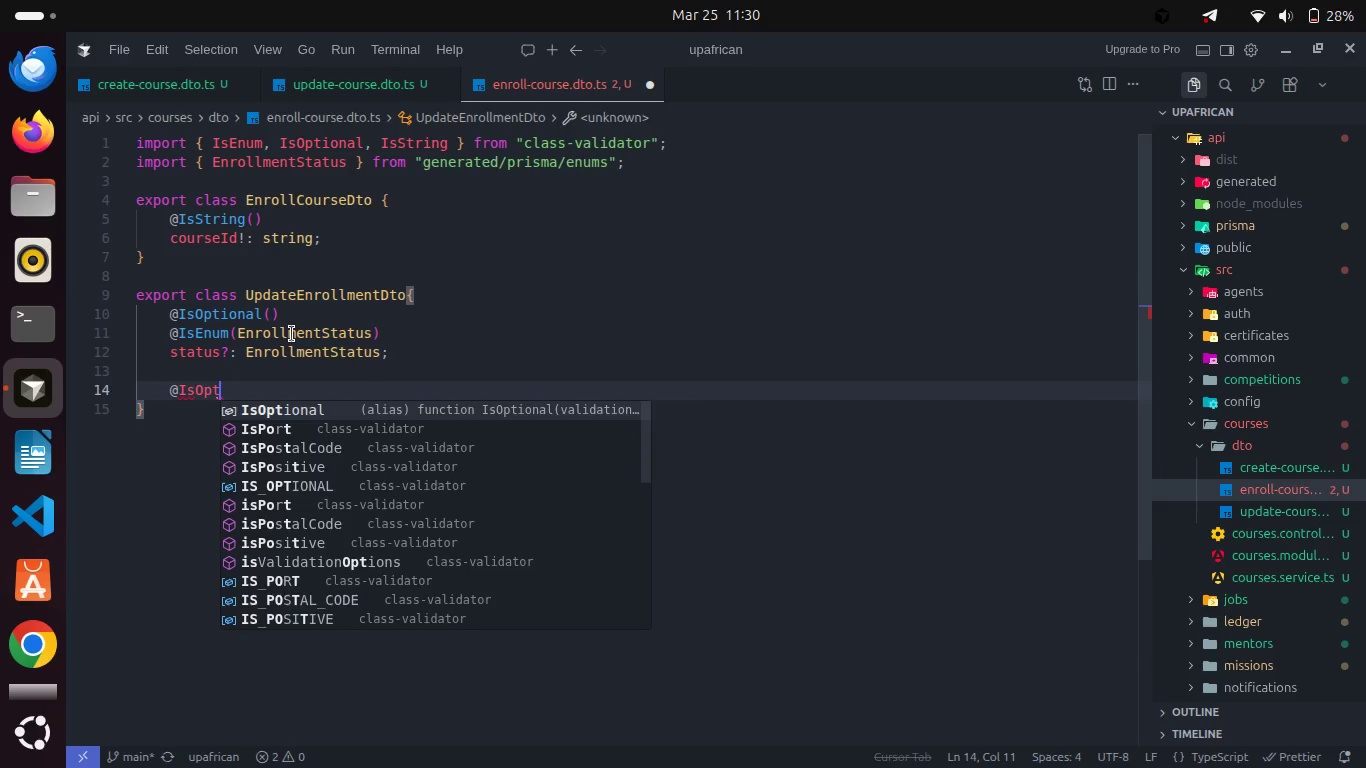 
key(Enter)
 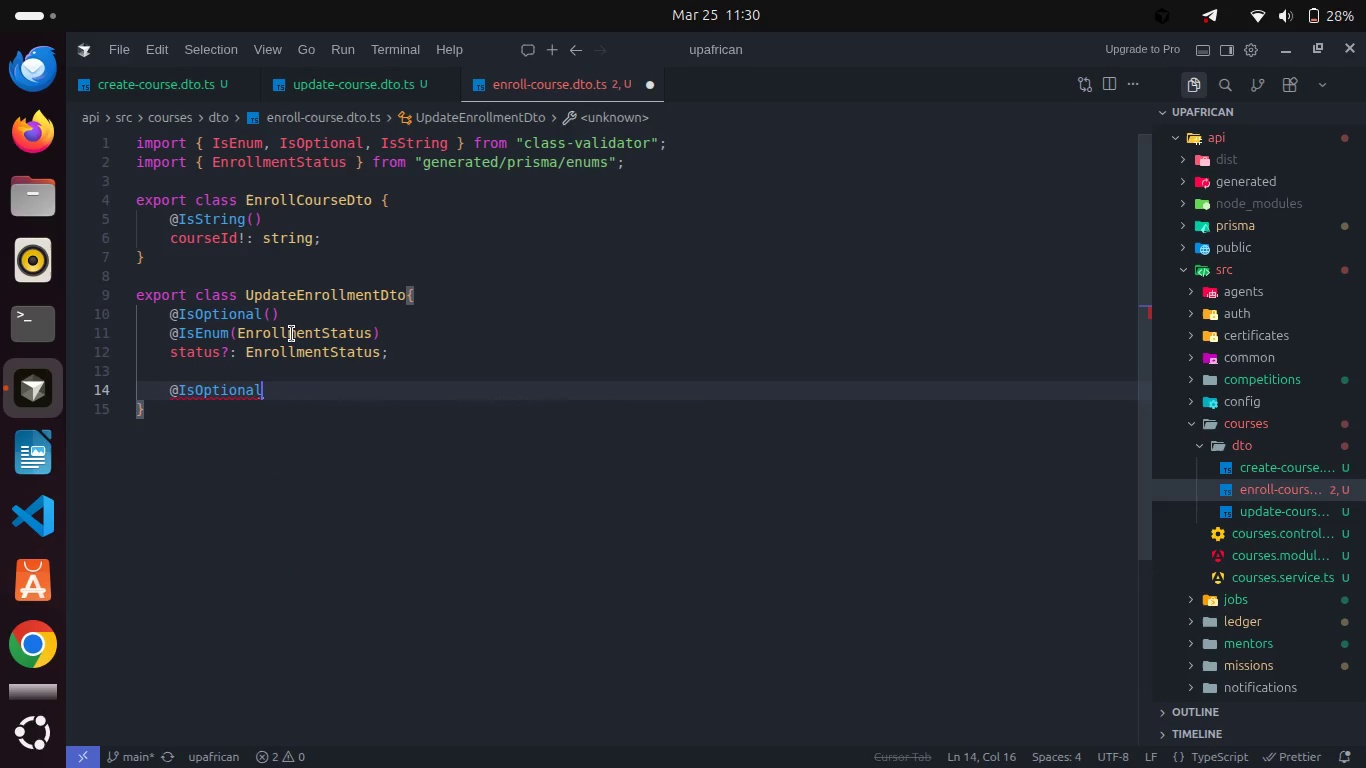 
type(())
 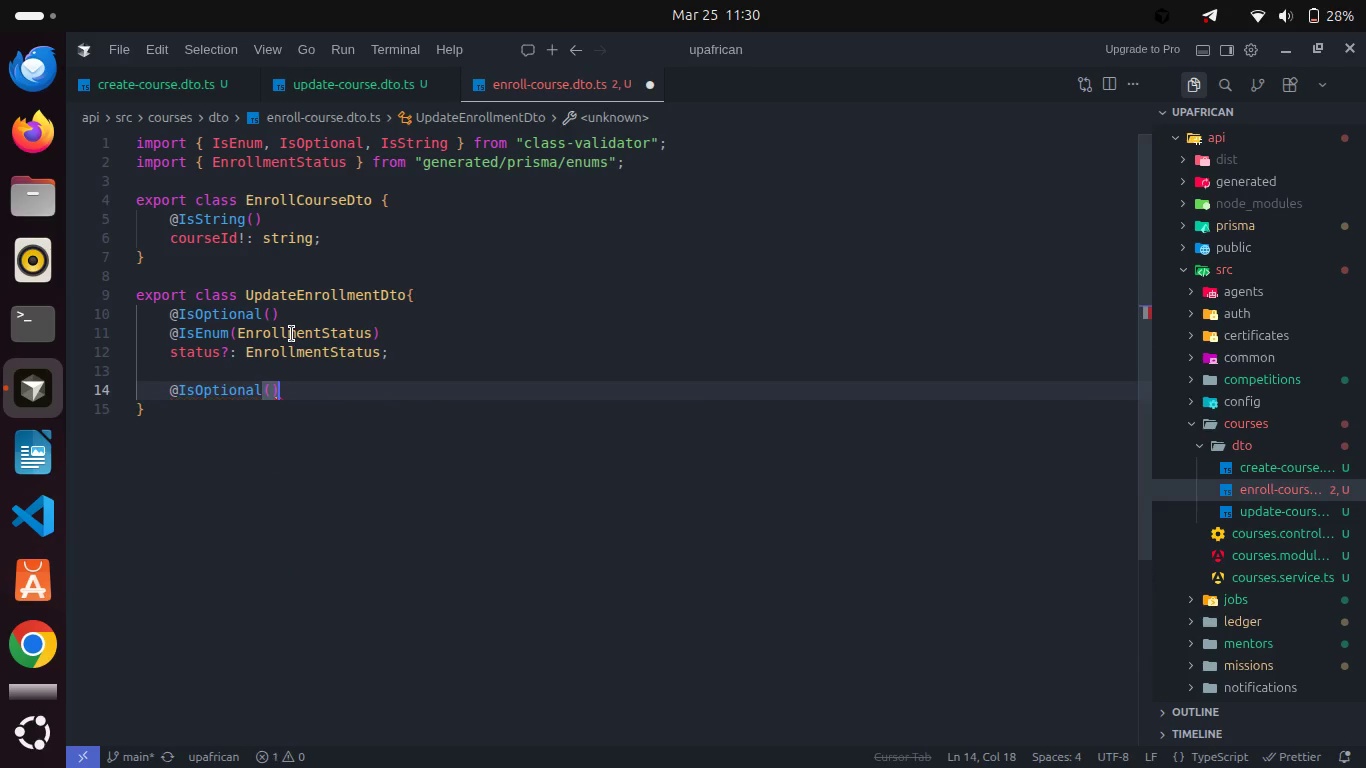 
key(Enter)
 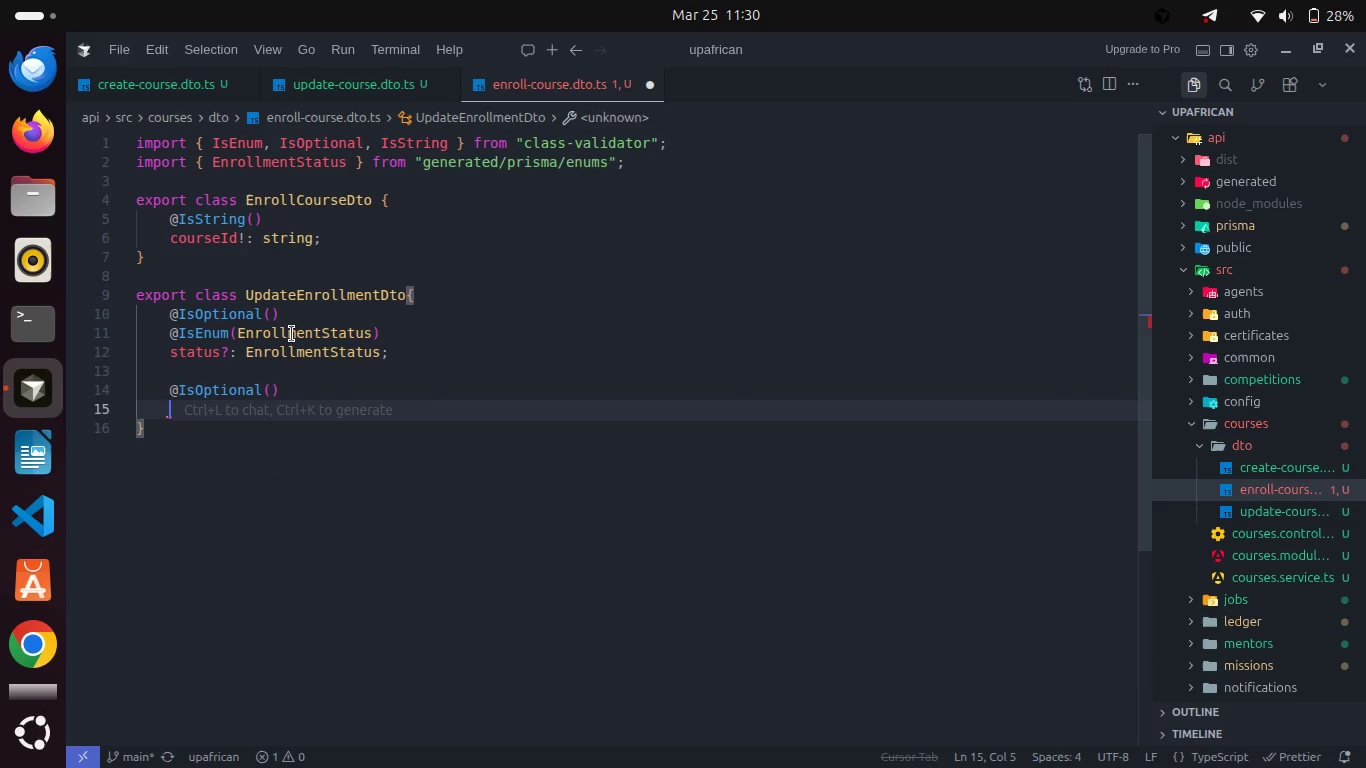 
type(@IsNu)
 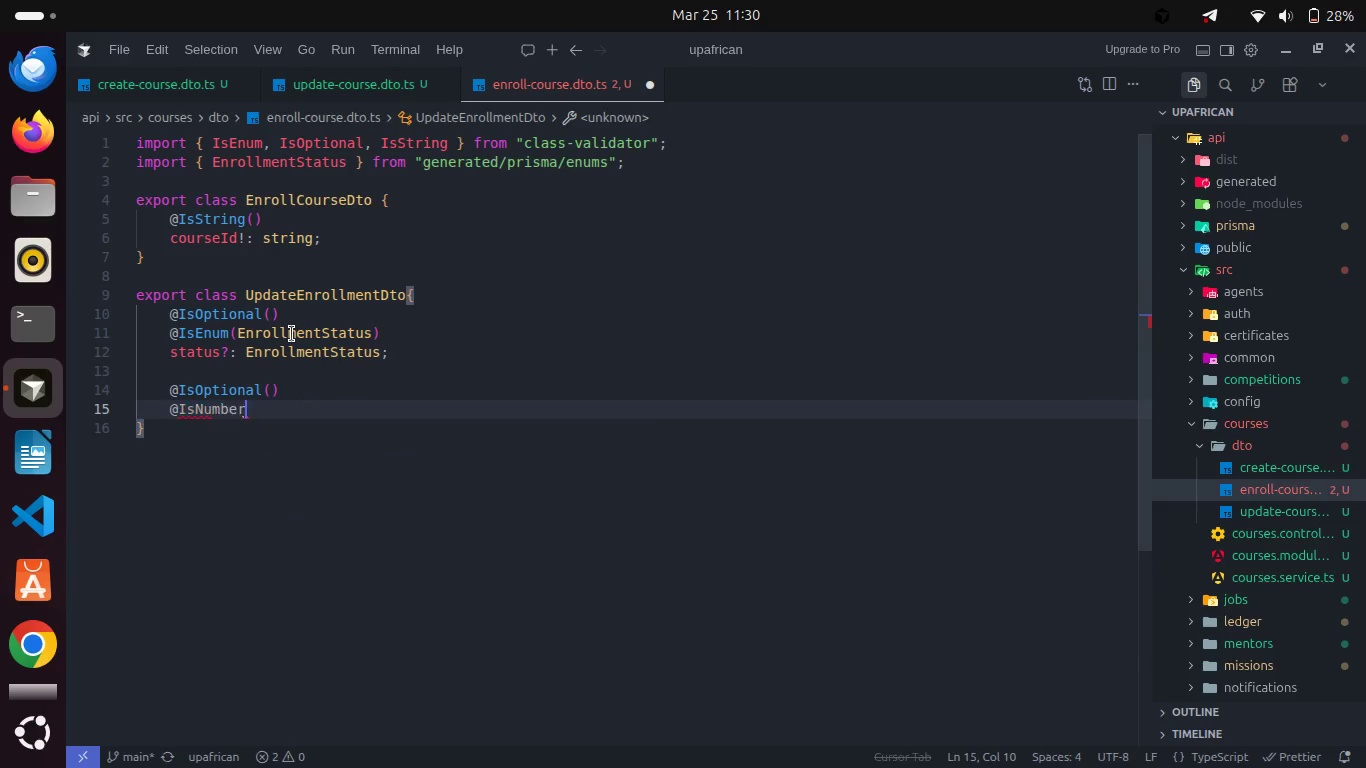 
 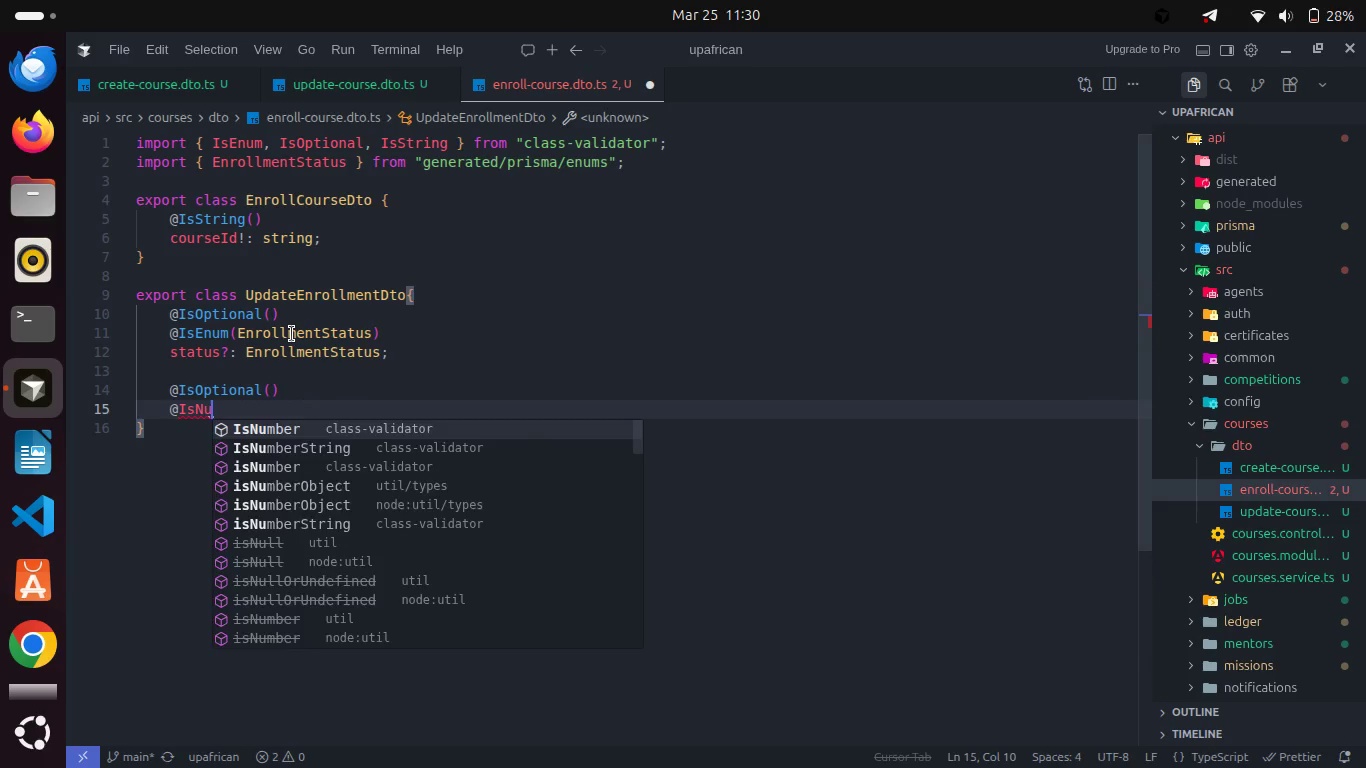 
key(Enter)
 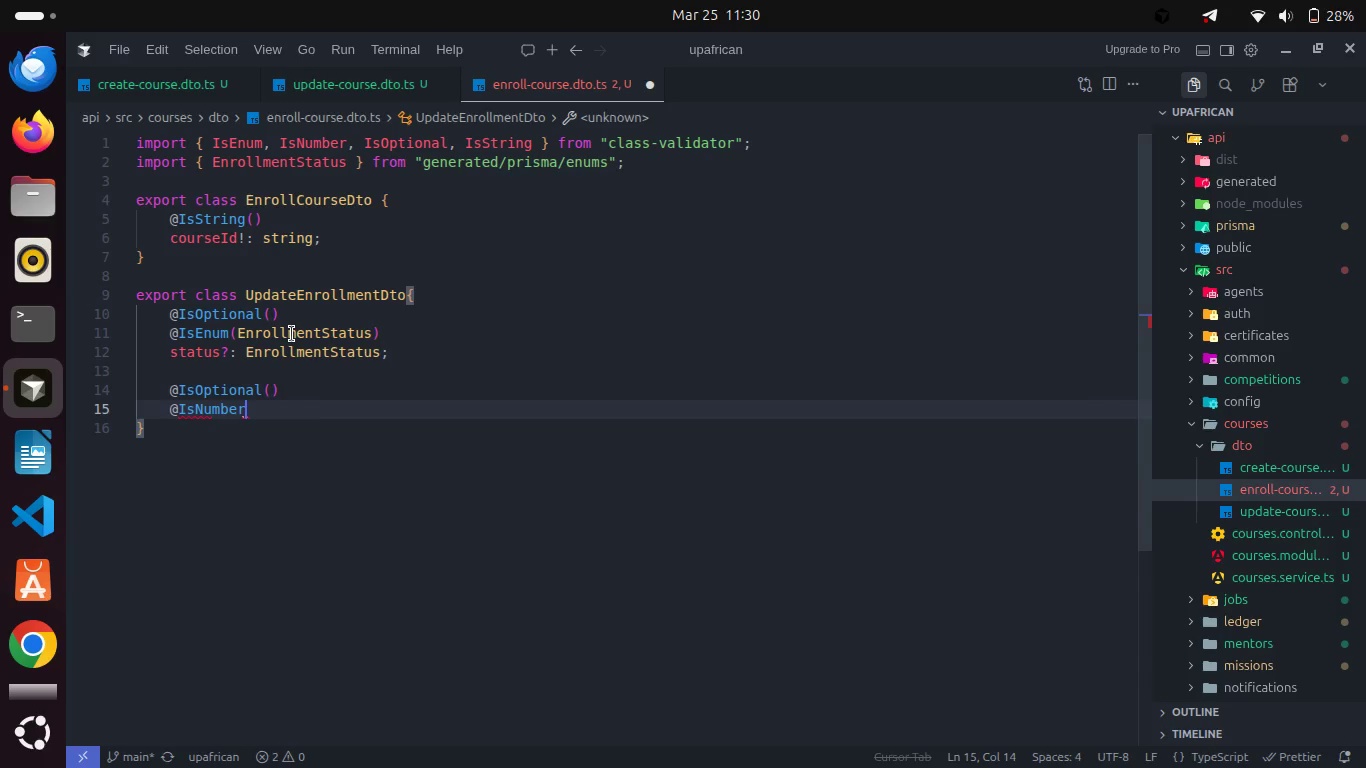 
type(())
 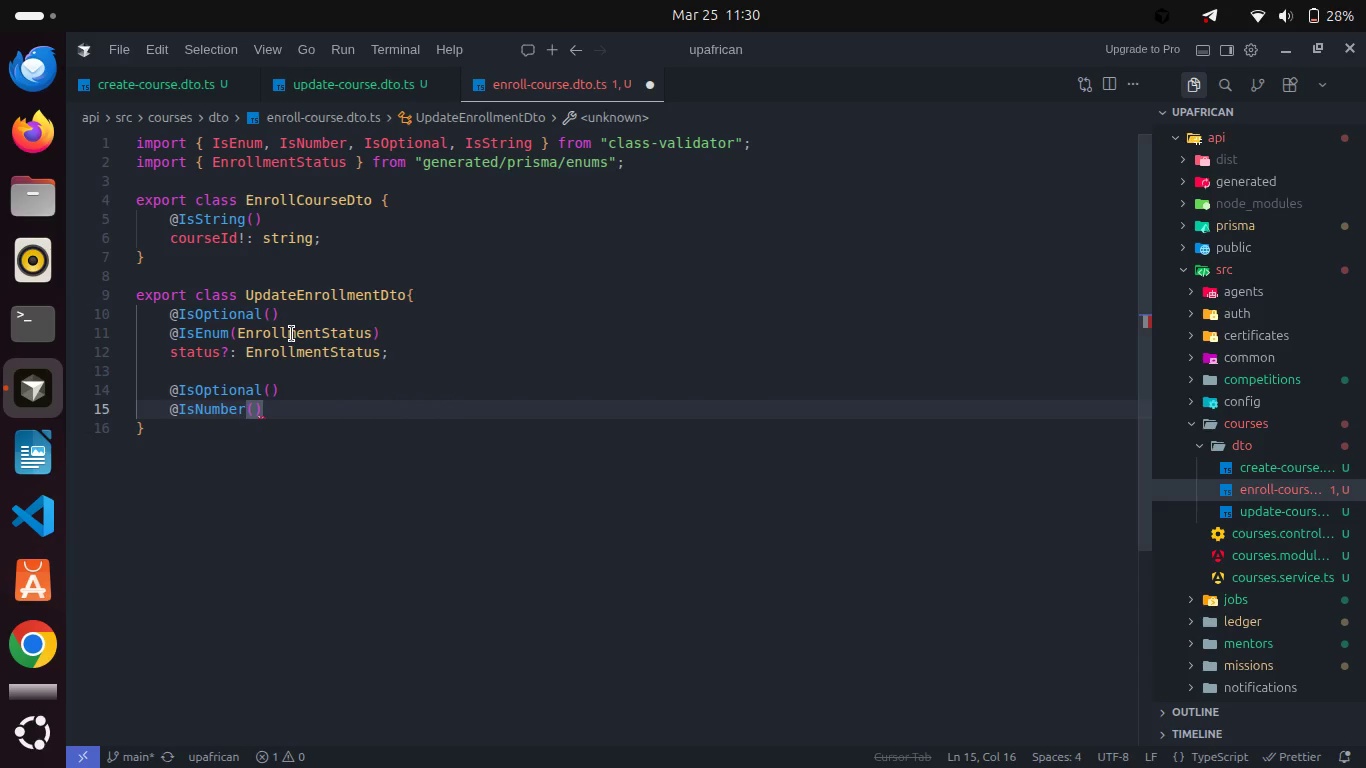 
key(Enter)
 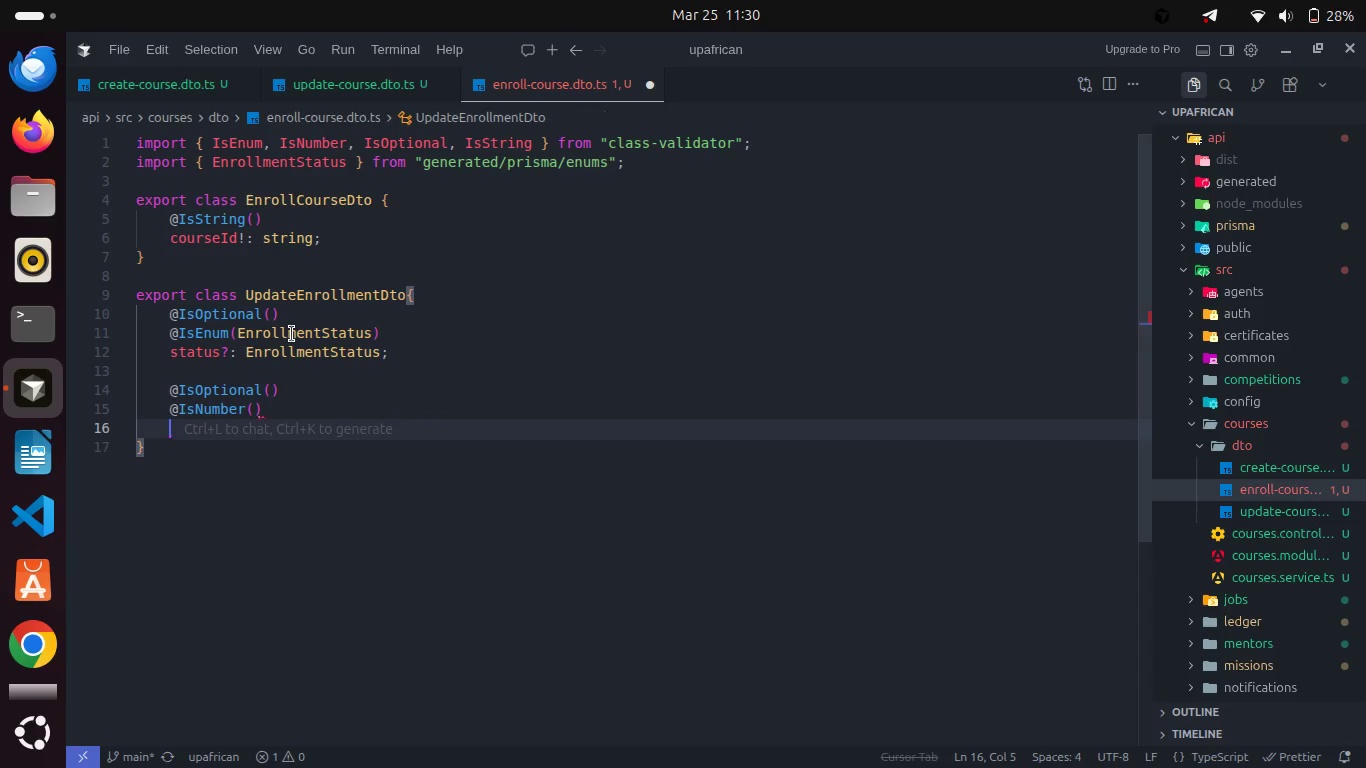 
type(@Min)
 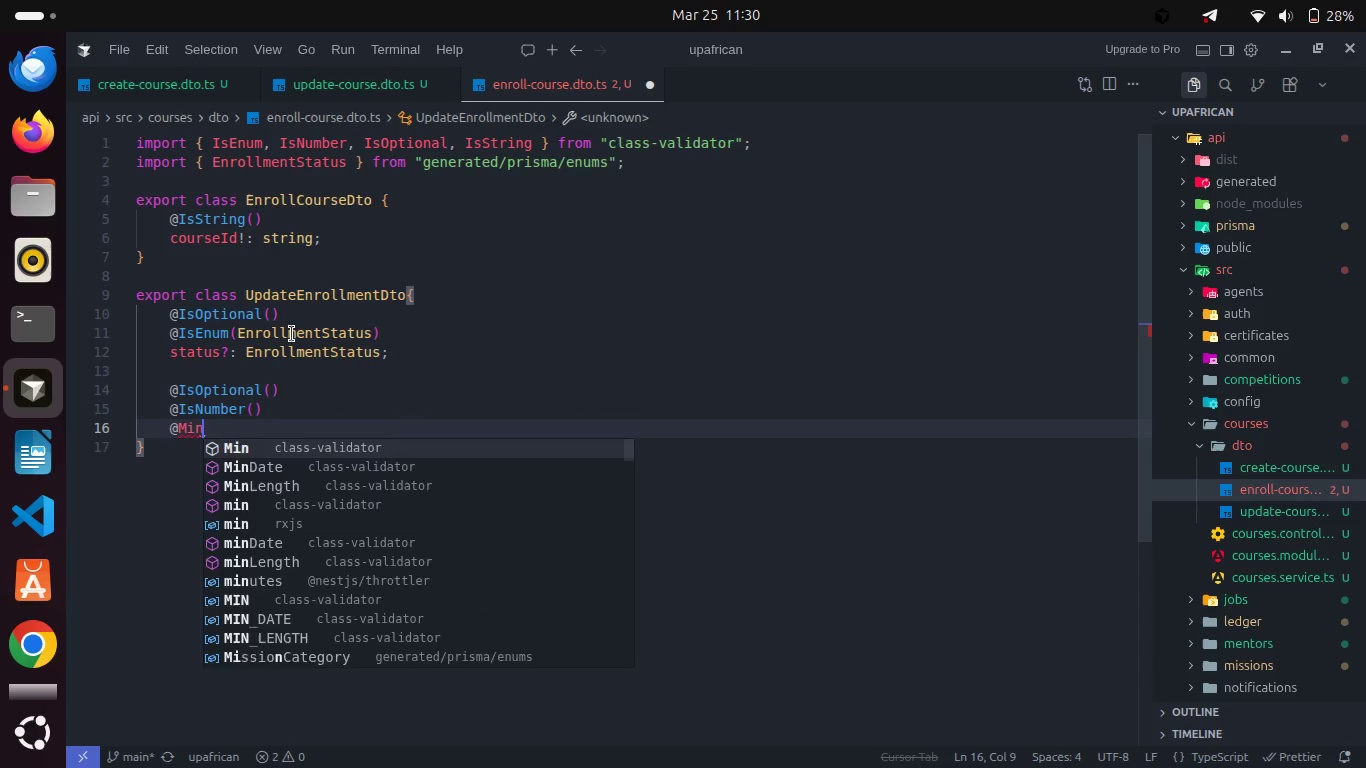 
key(Enter)
 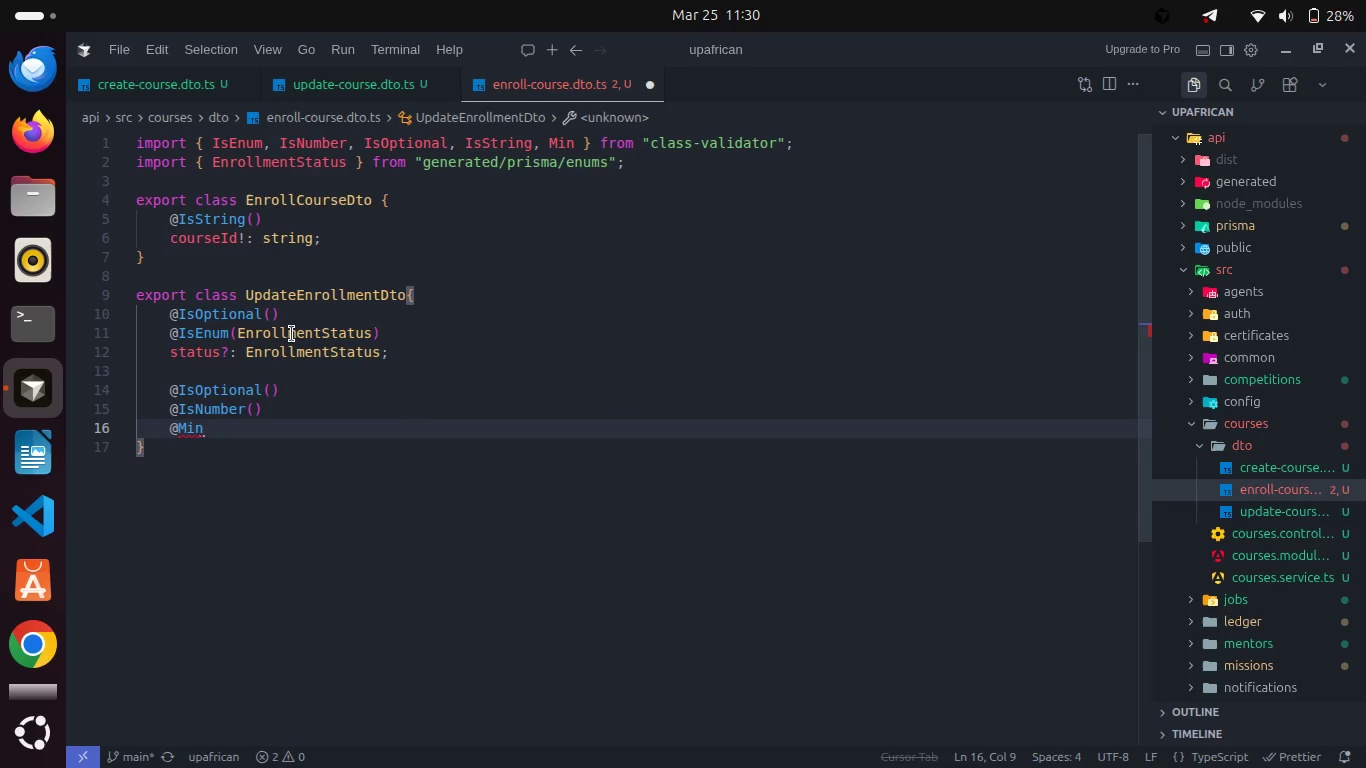 
type((0)
 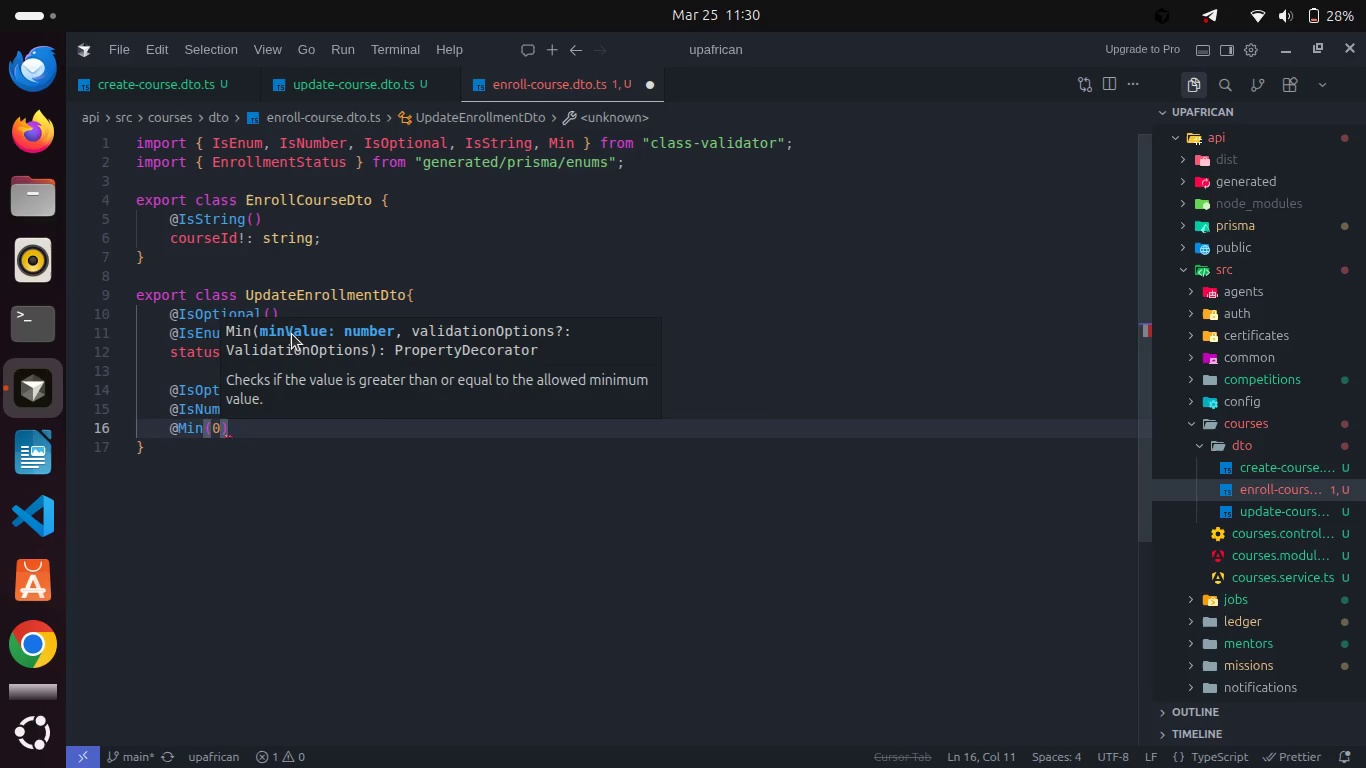 
key(ArrowRight)
 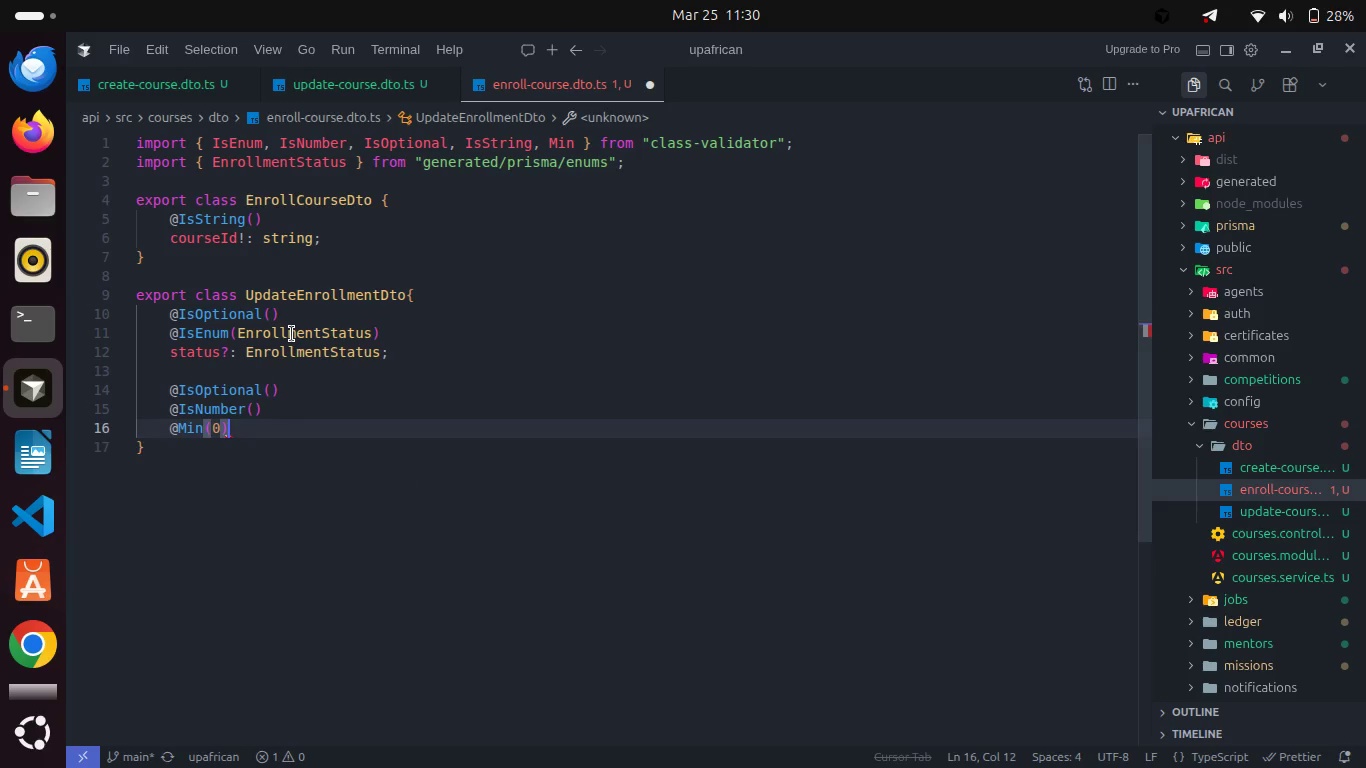 
key(Enter)
 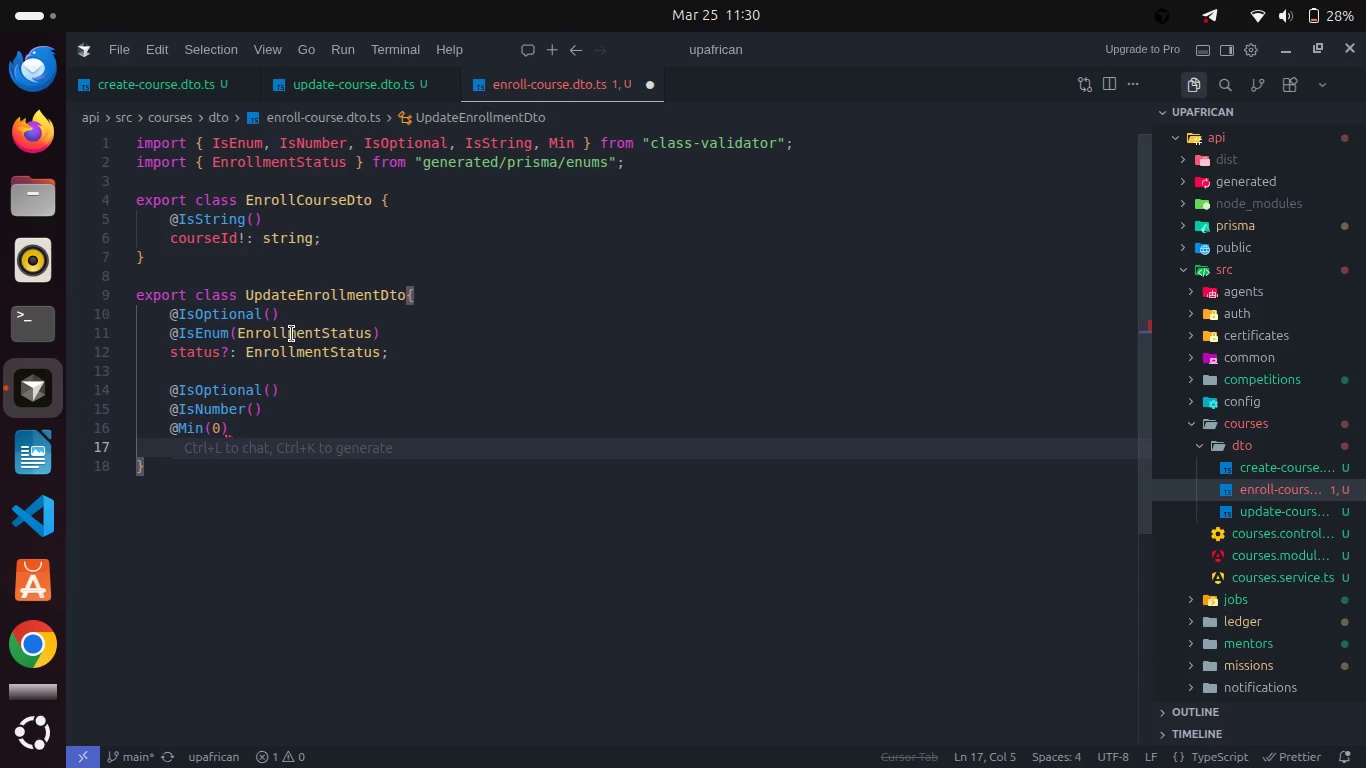 
type(@Max)
 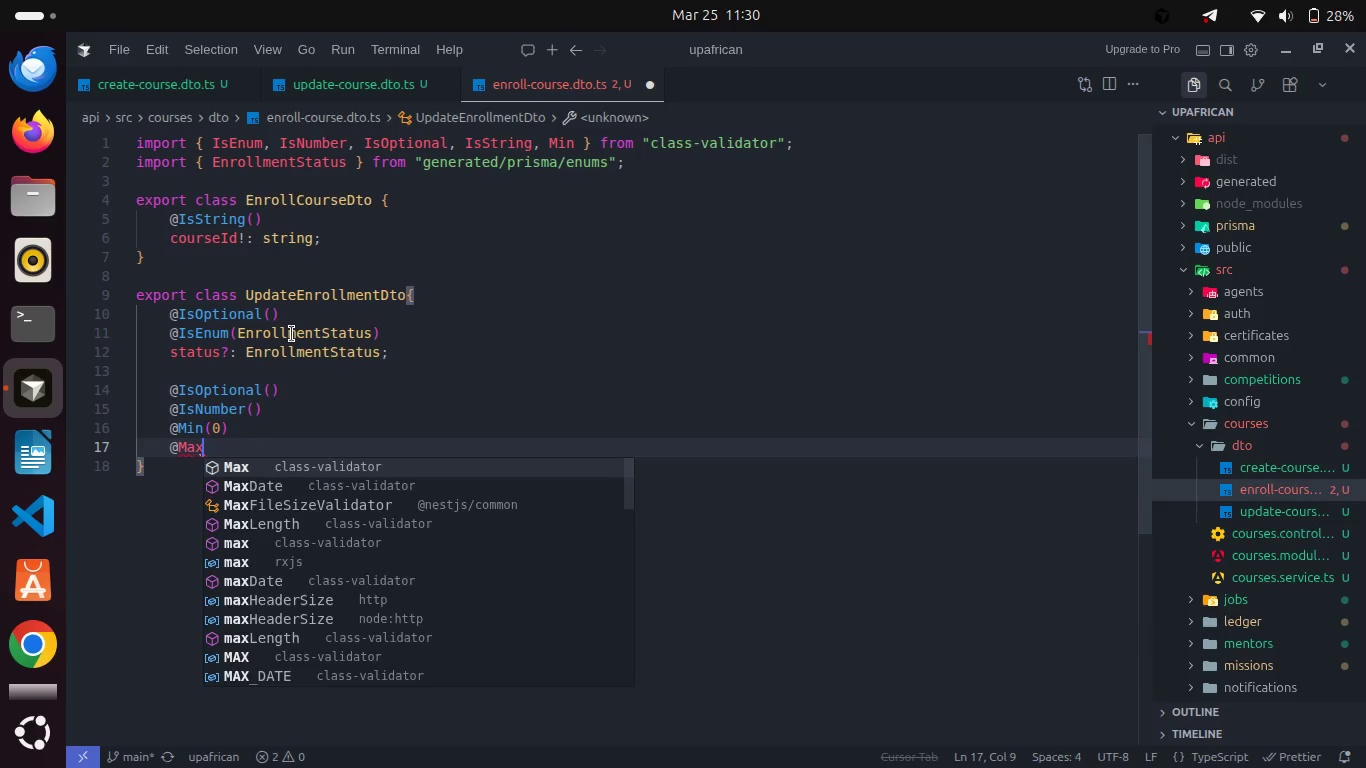 
key(Enter)
 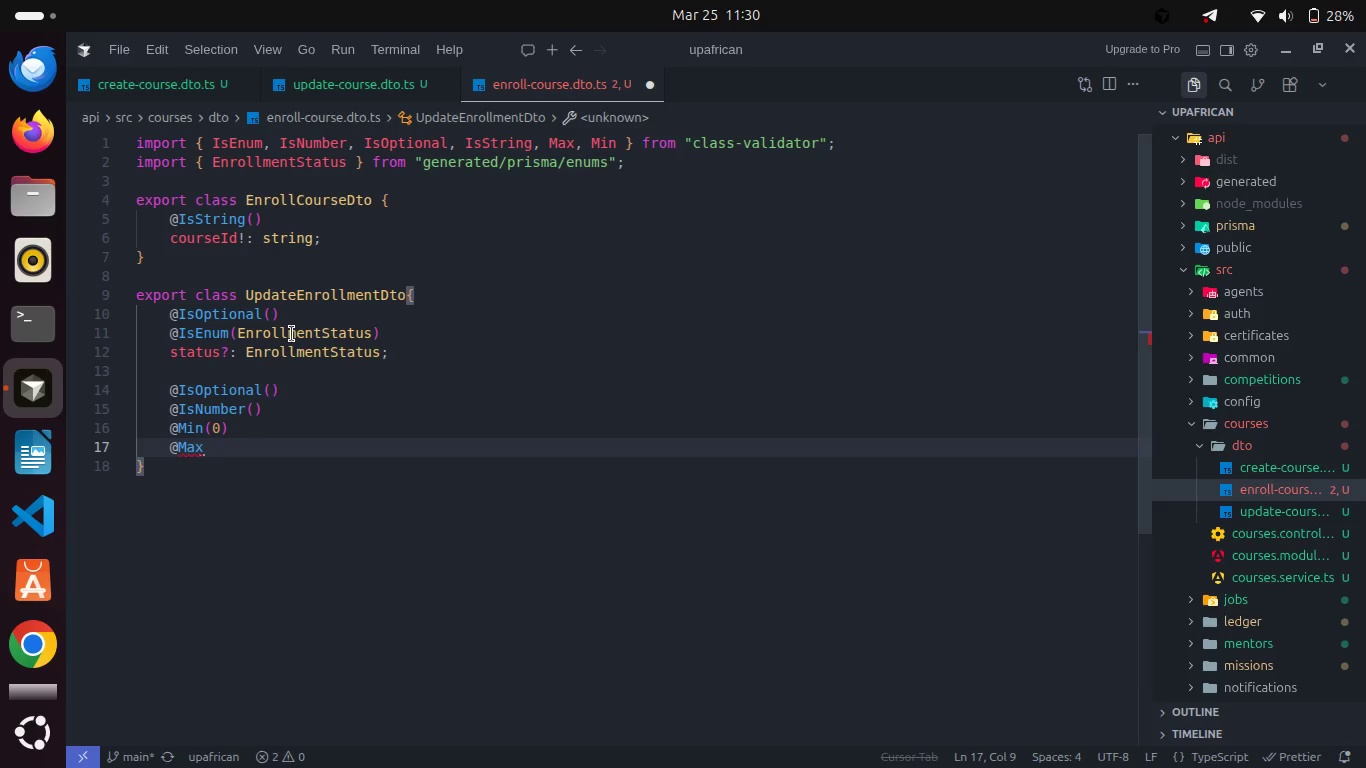 
type((100)
 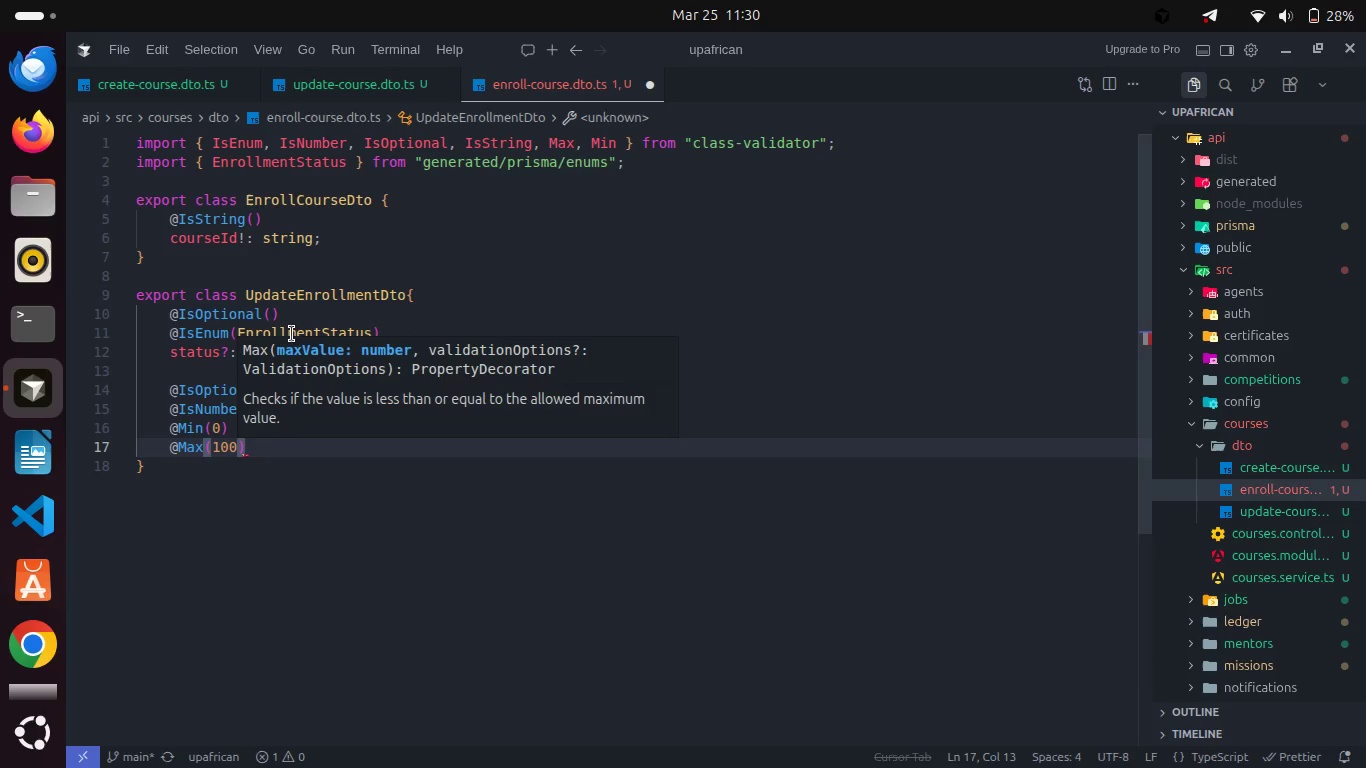 
key(ArrowRight)
 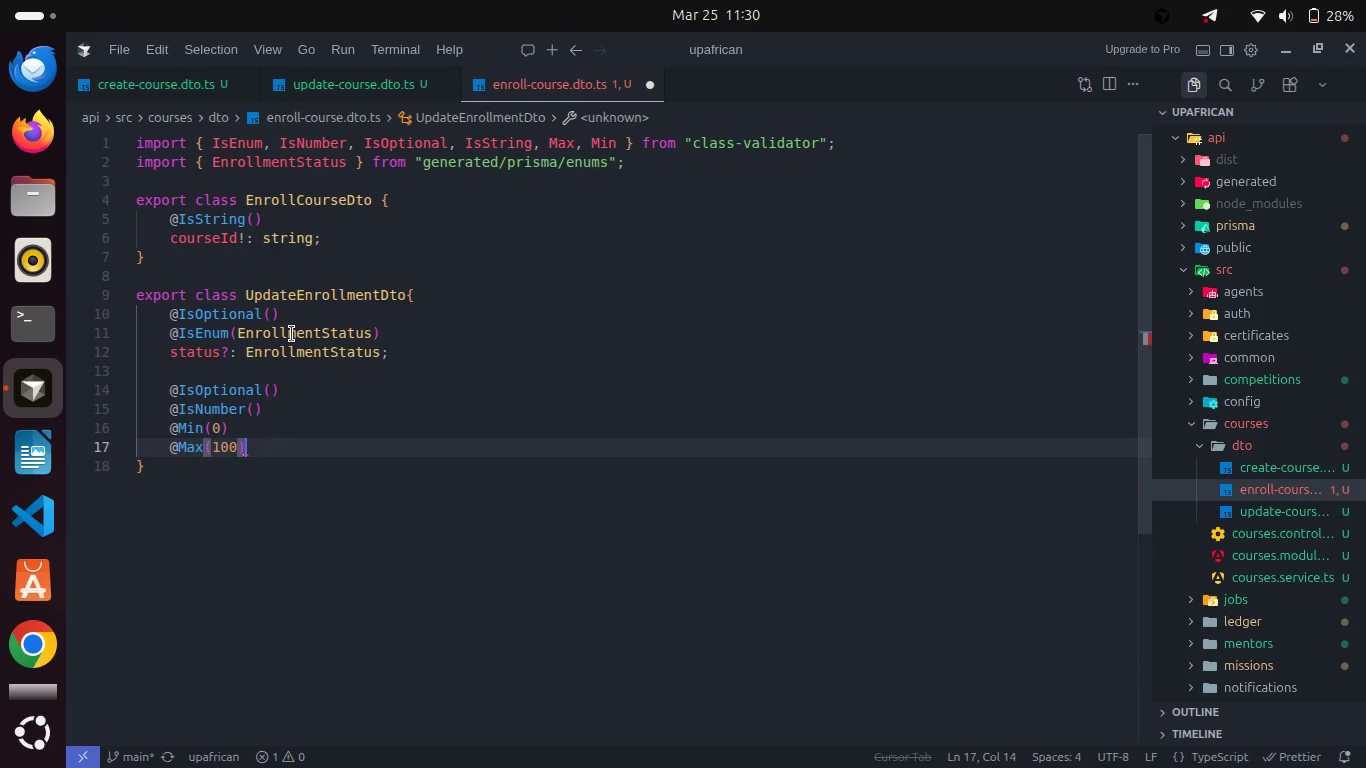 
key(Enter)
 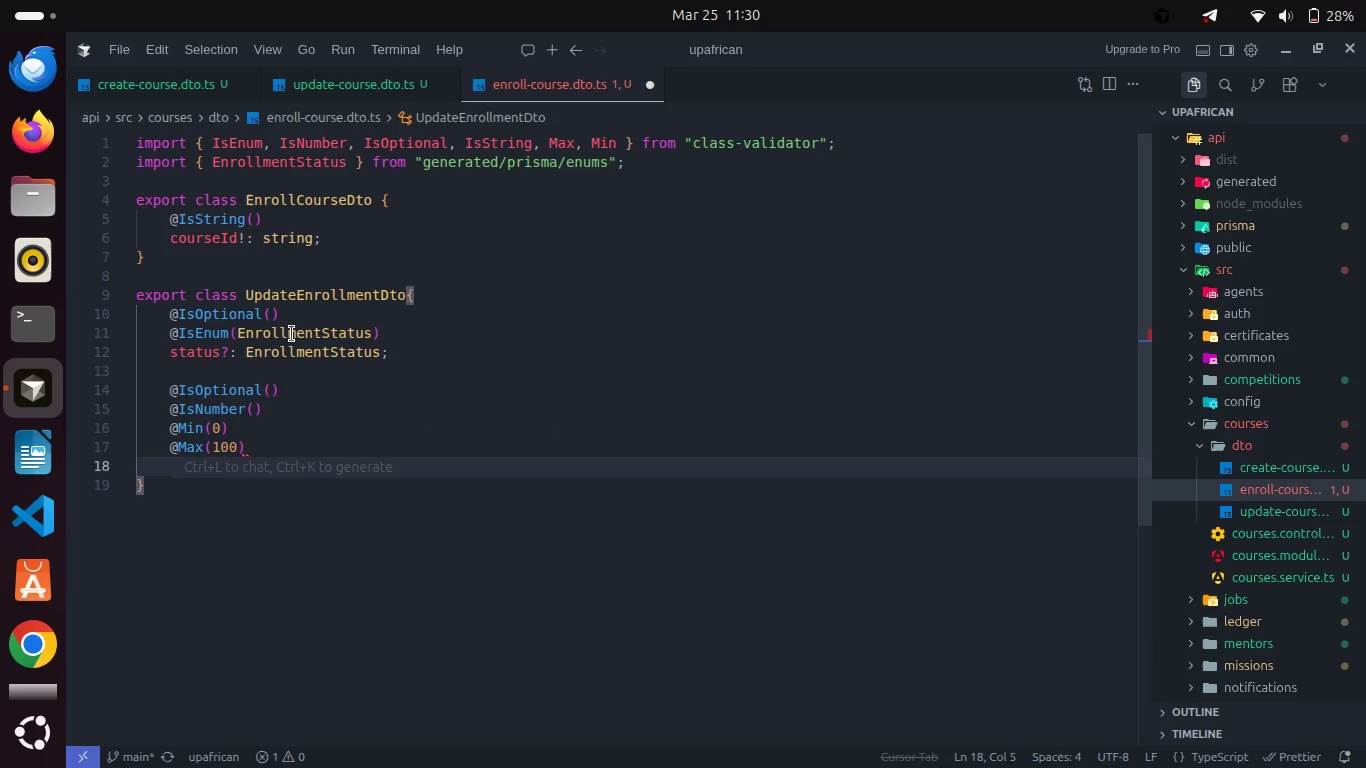 
type(progress?: number;)
 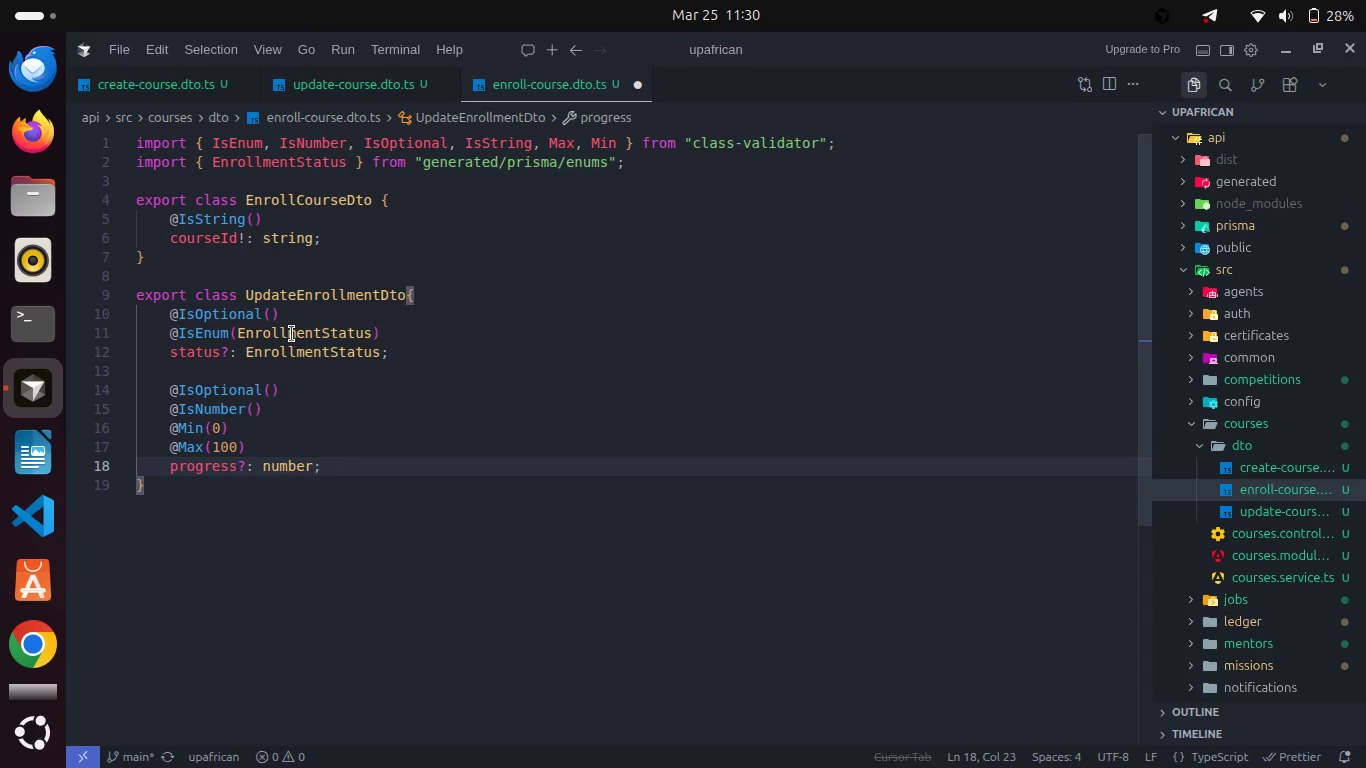 
scroll: coordinate [262, 341], scroll_direction: up, amount: 5.0
 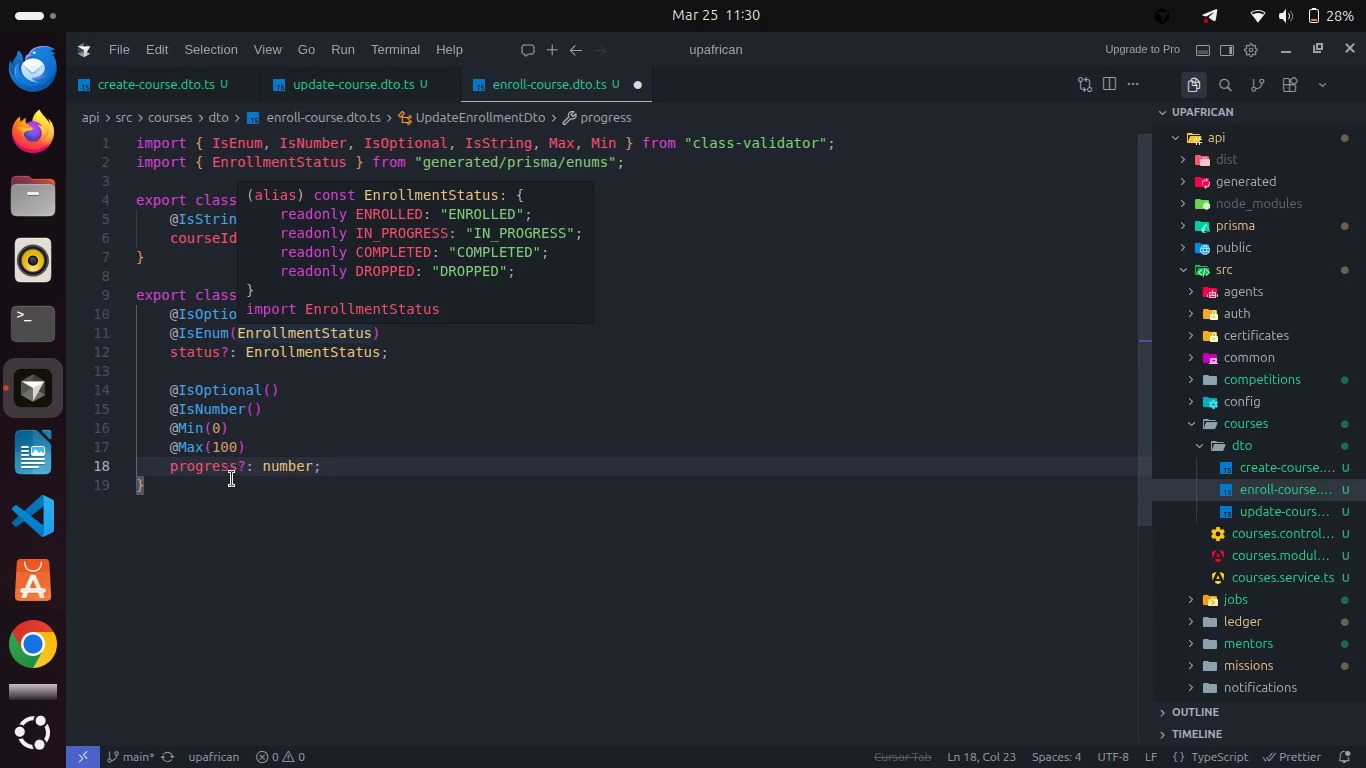 
left_click([229, 492])
 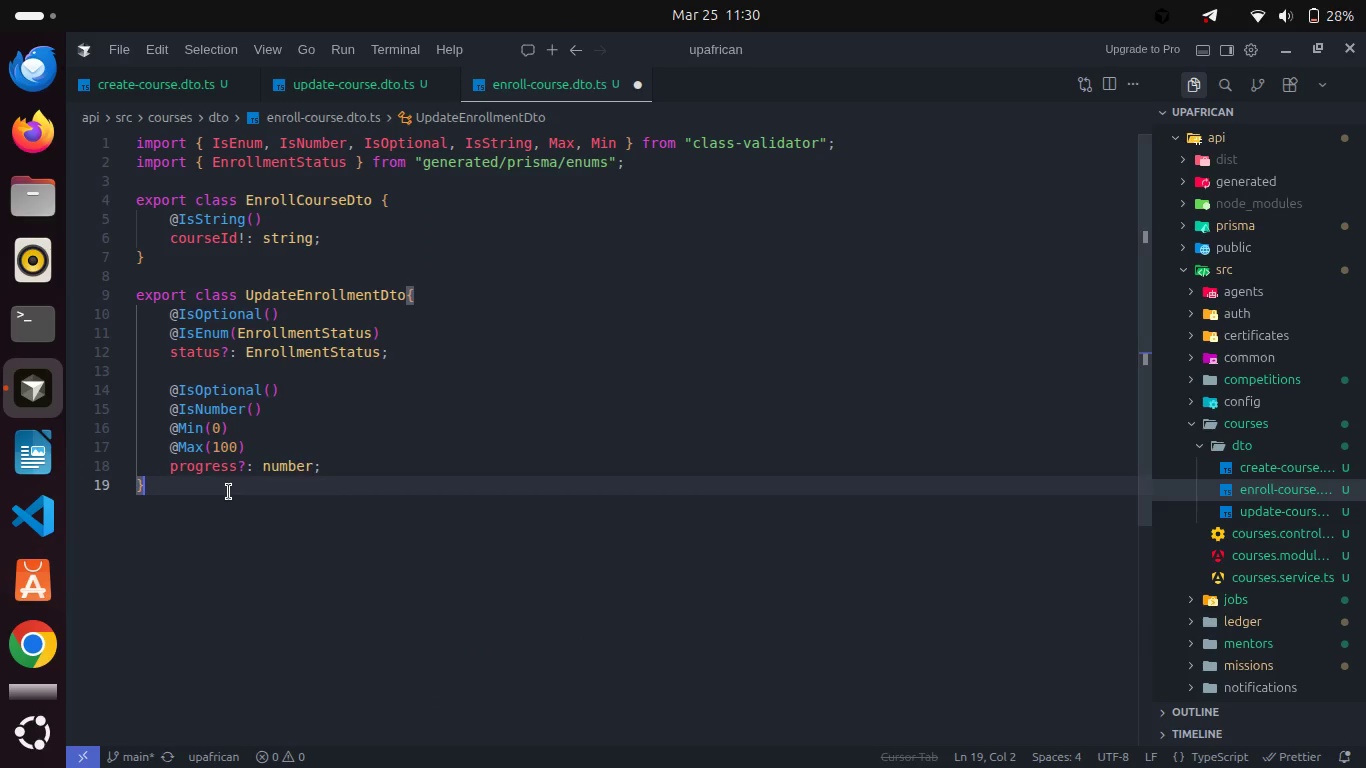 
key(Control+S)
 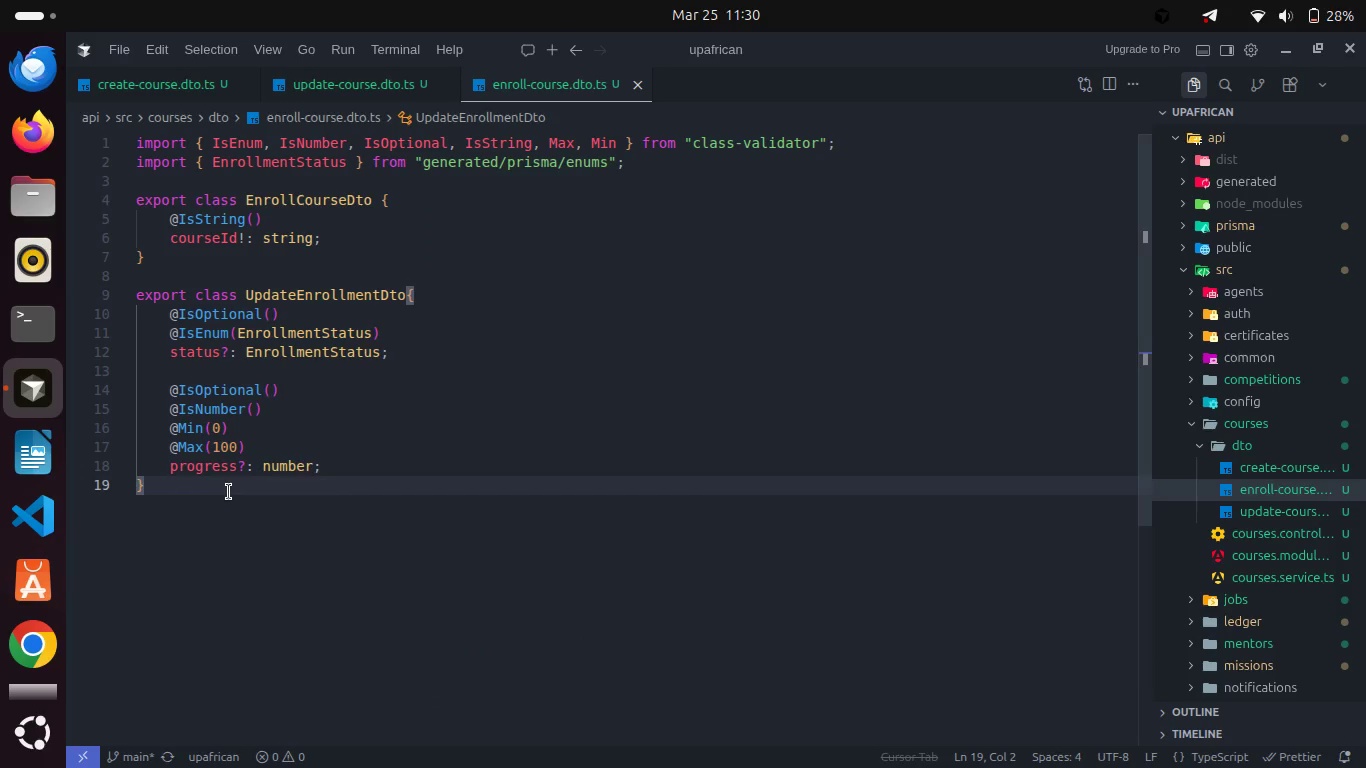 
key(Enter)
 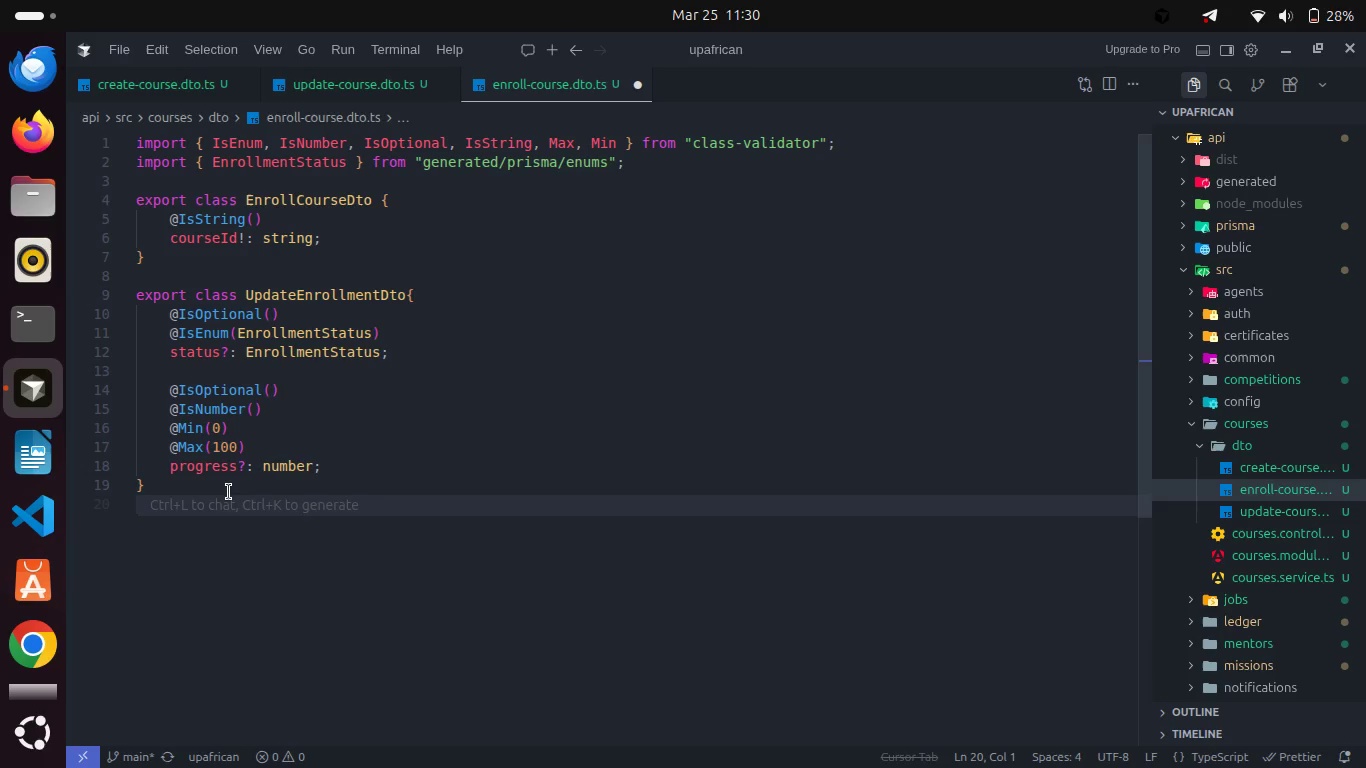 
key(Enter)
 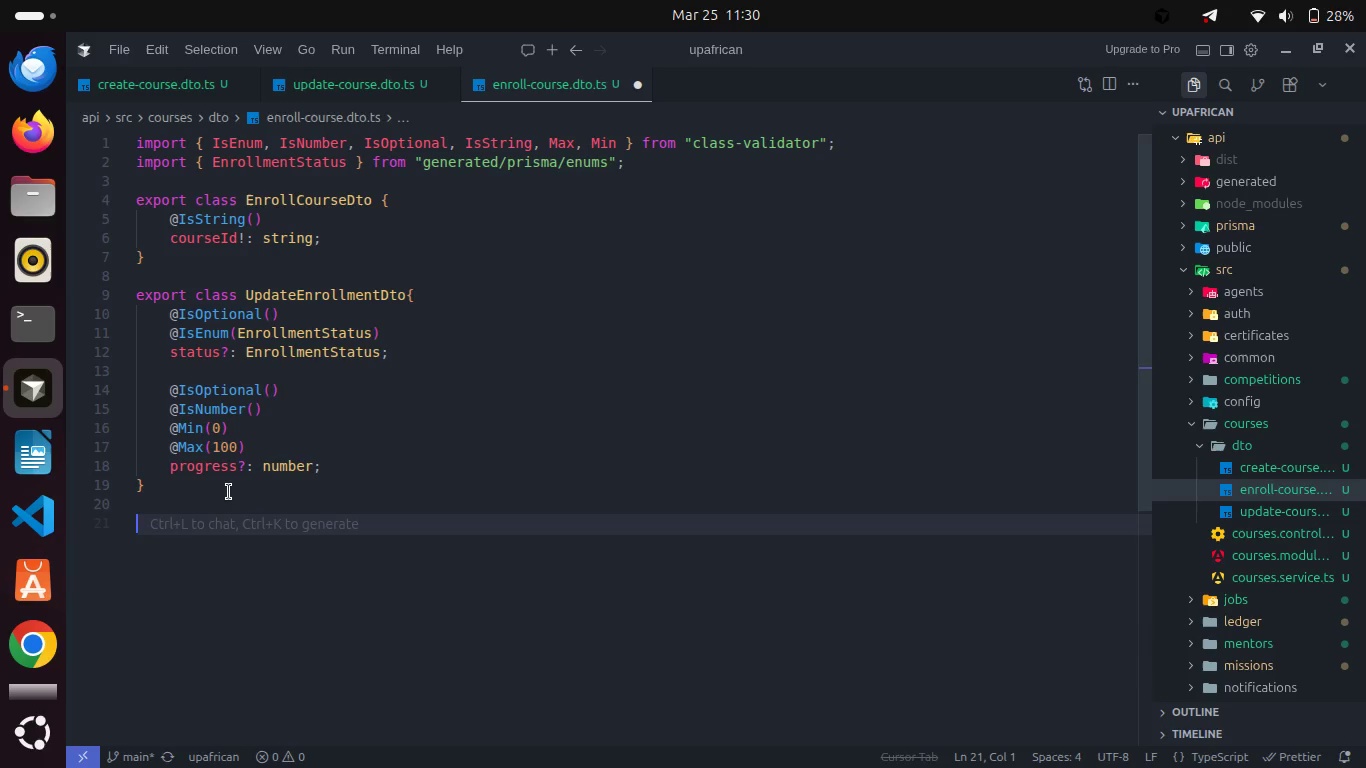 
key(Backspace)
 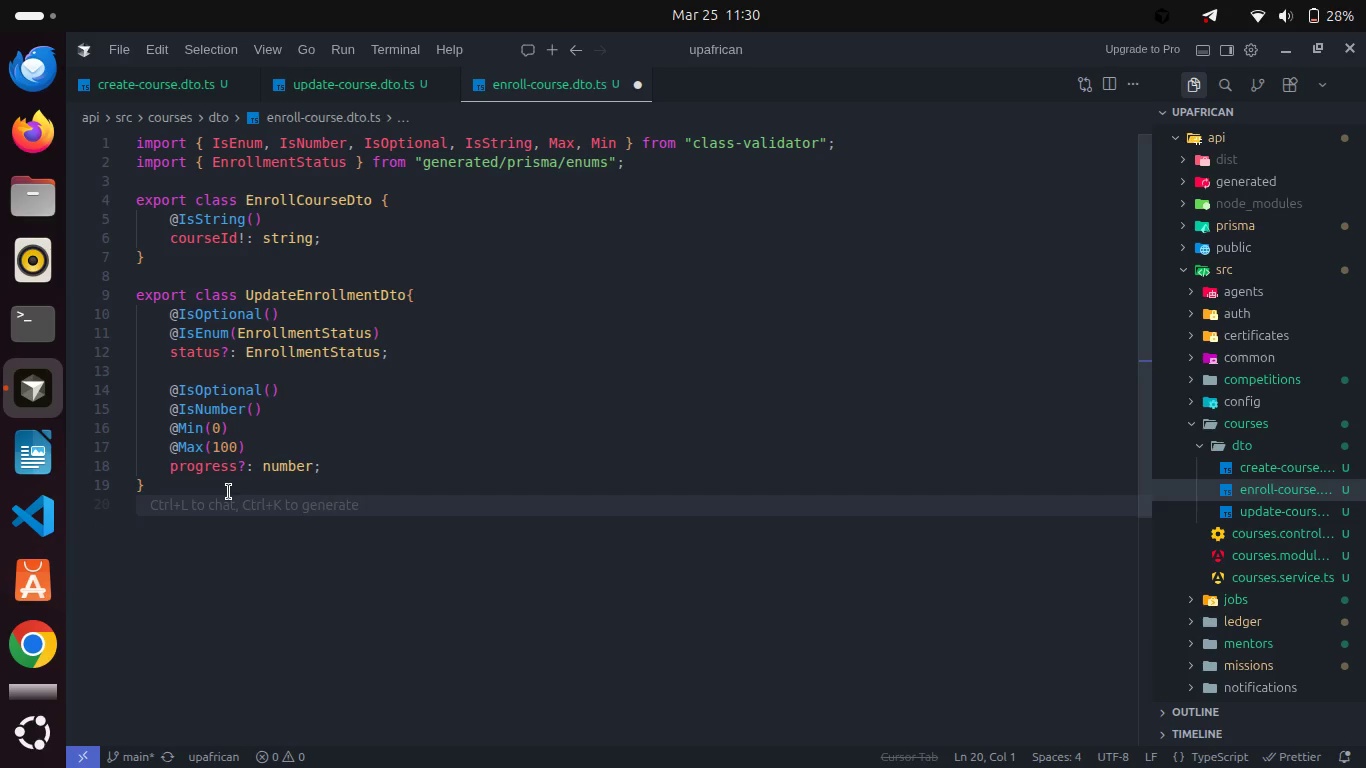 
key(Backspace)
 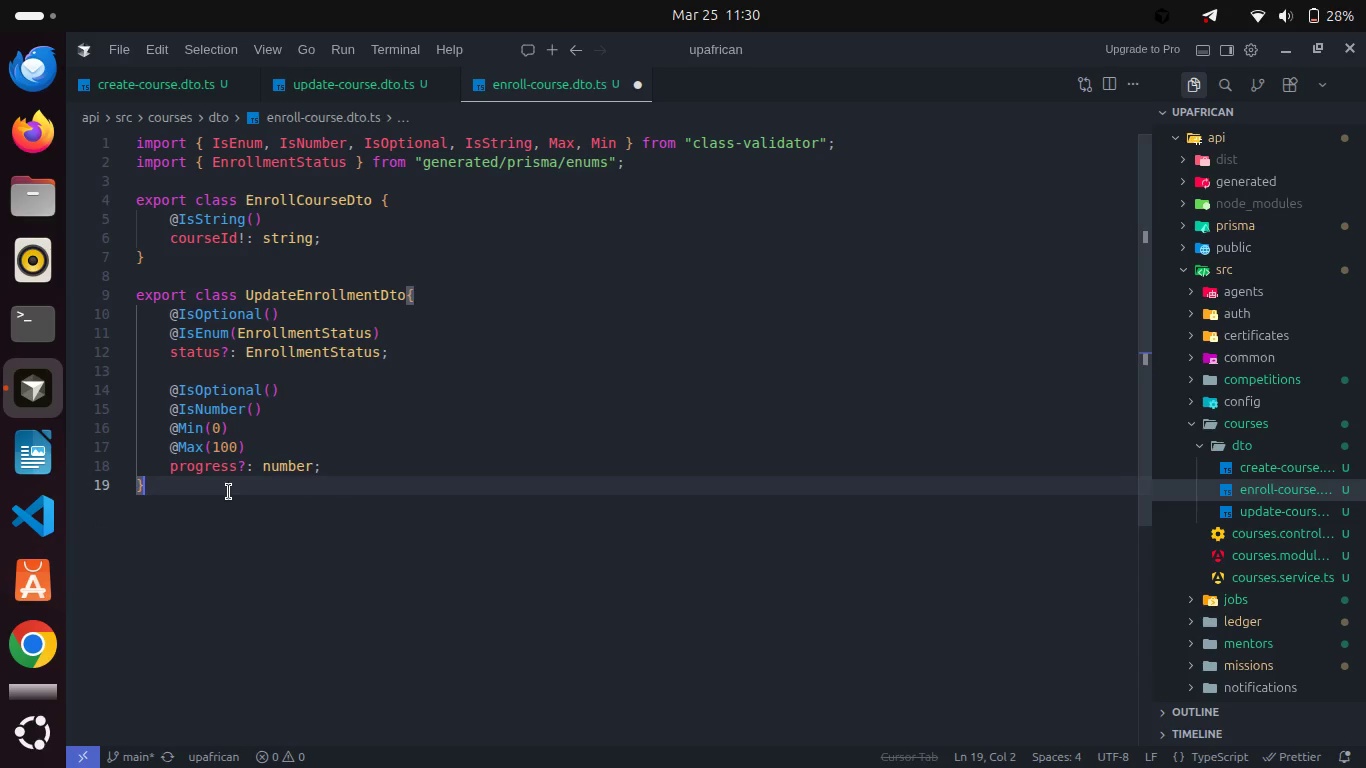 
key(Control+S)
 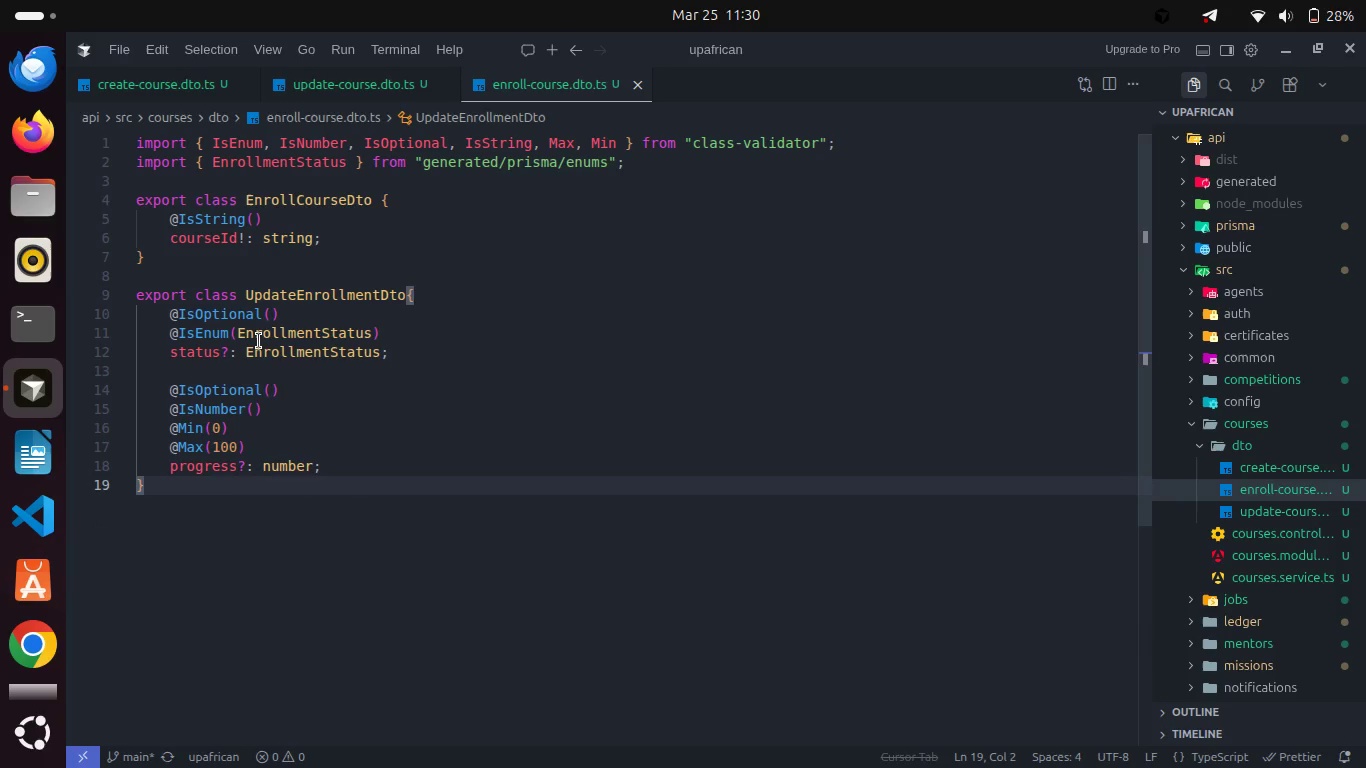 
scroll: coordinate [259, 341], scroll_direction: up, amount: 11.0
 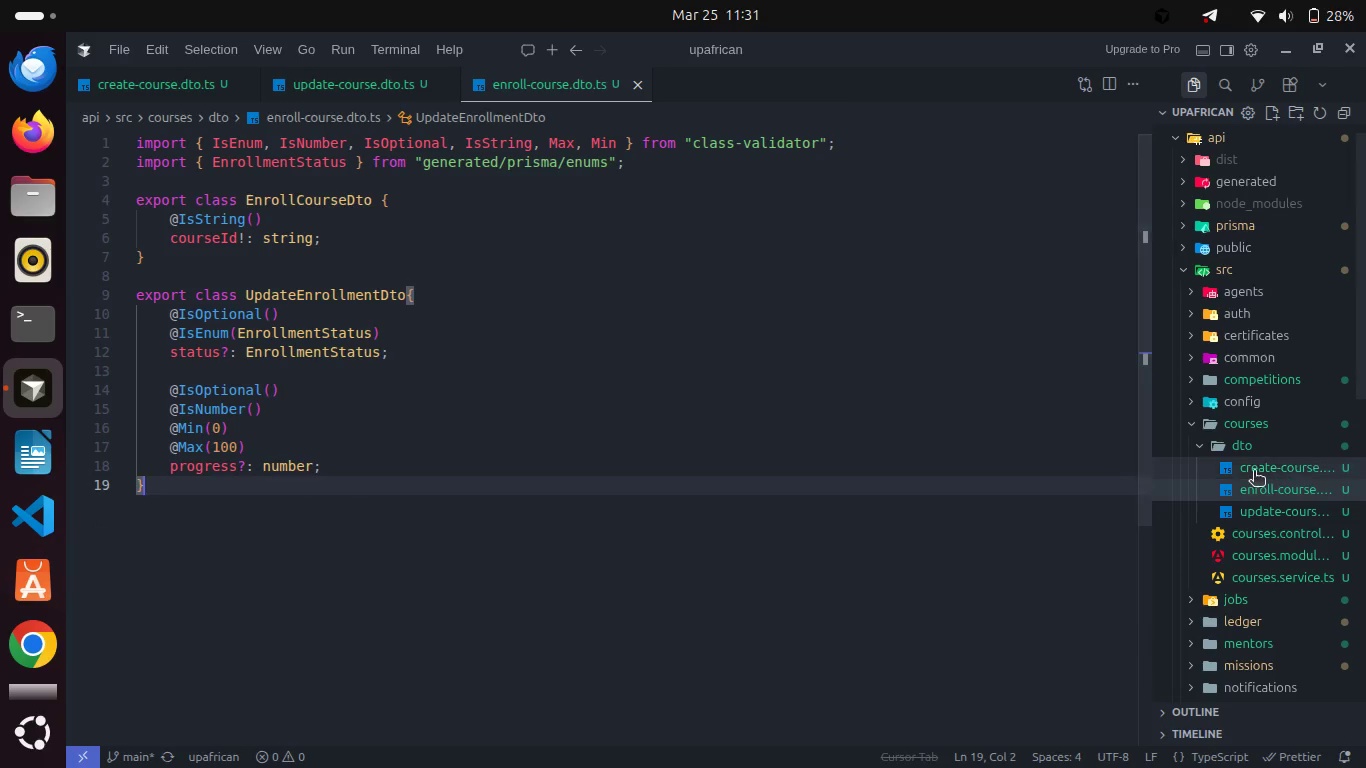 
left_click([1254, 472])
 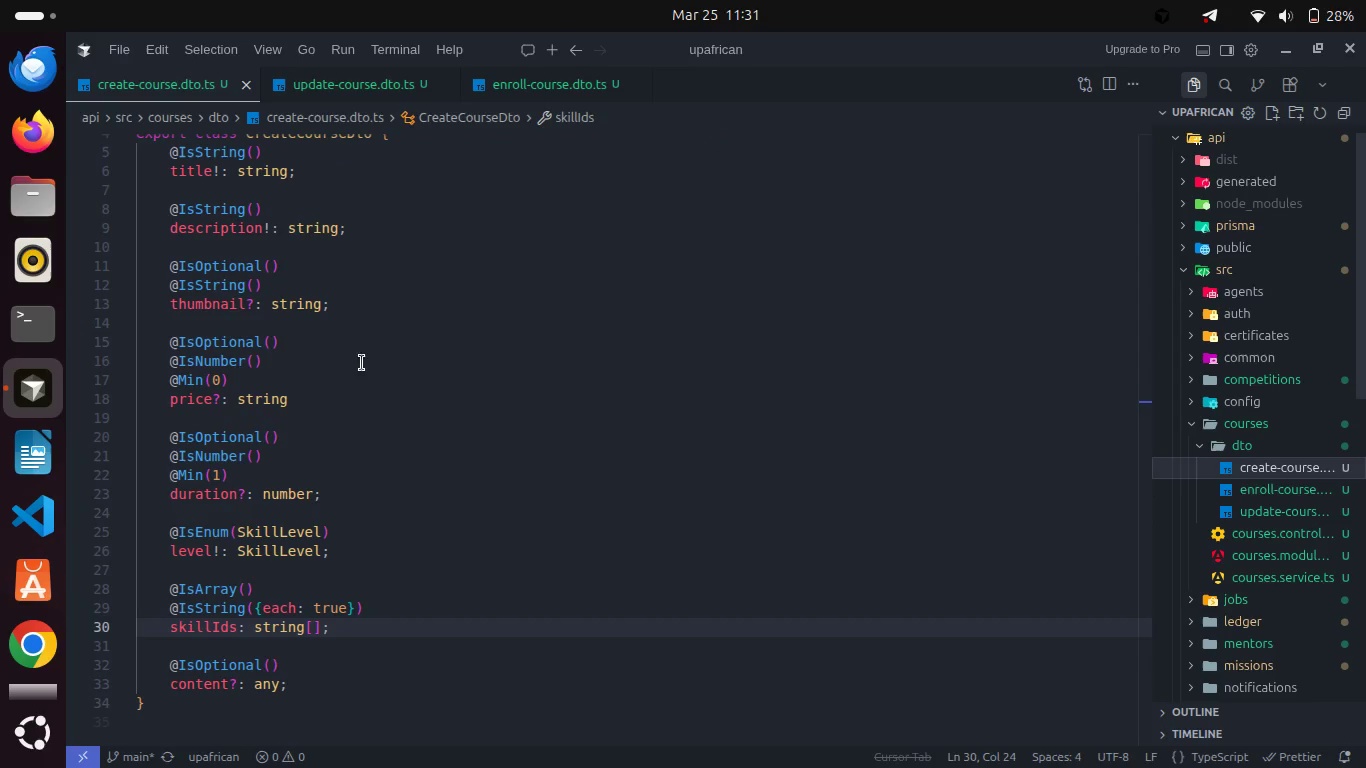 
scroll: coordinate [307, 437], scroll_direction: down, amount: 9.0
 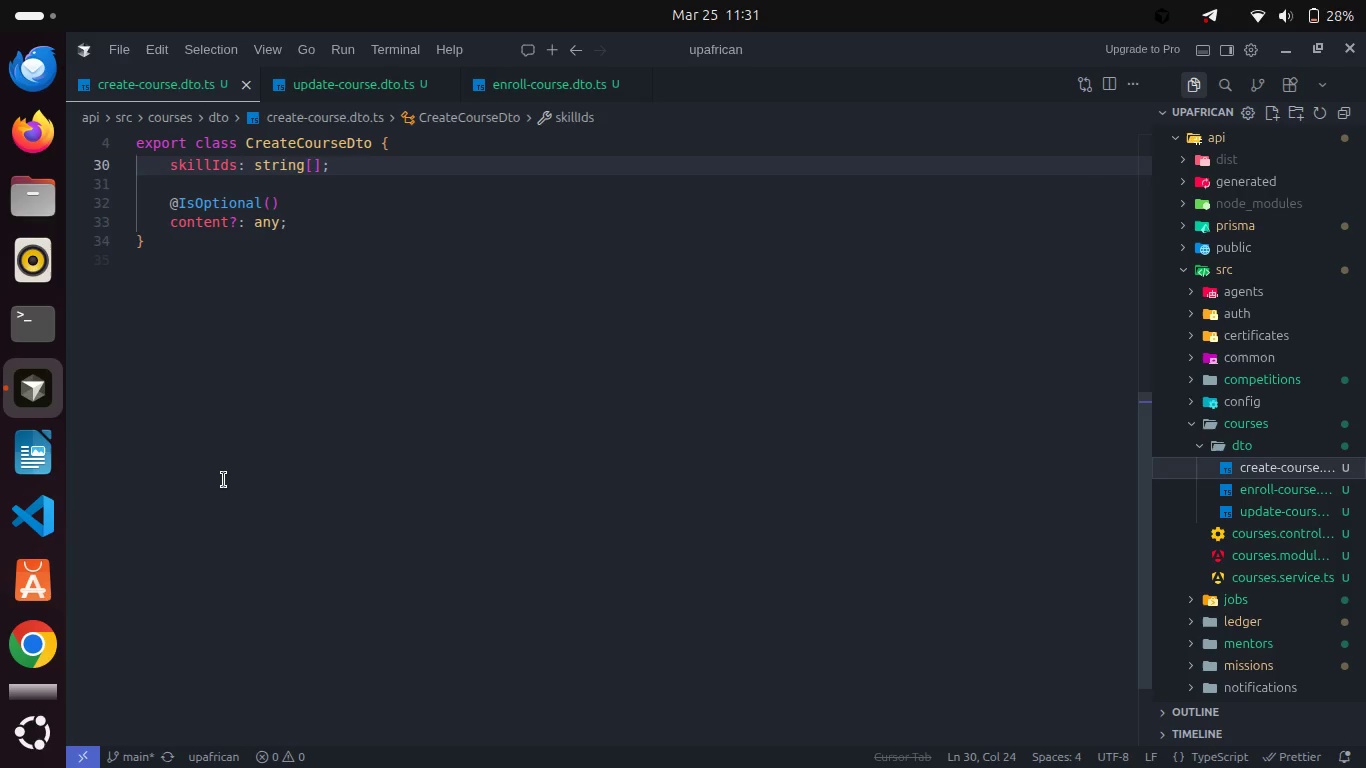 
left_click([224, 480])
 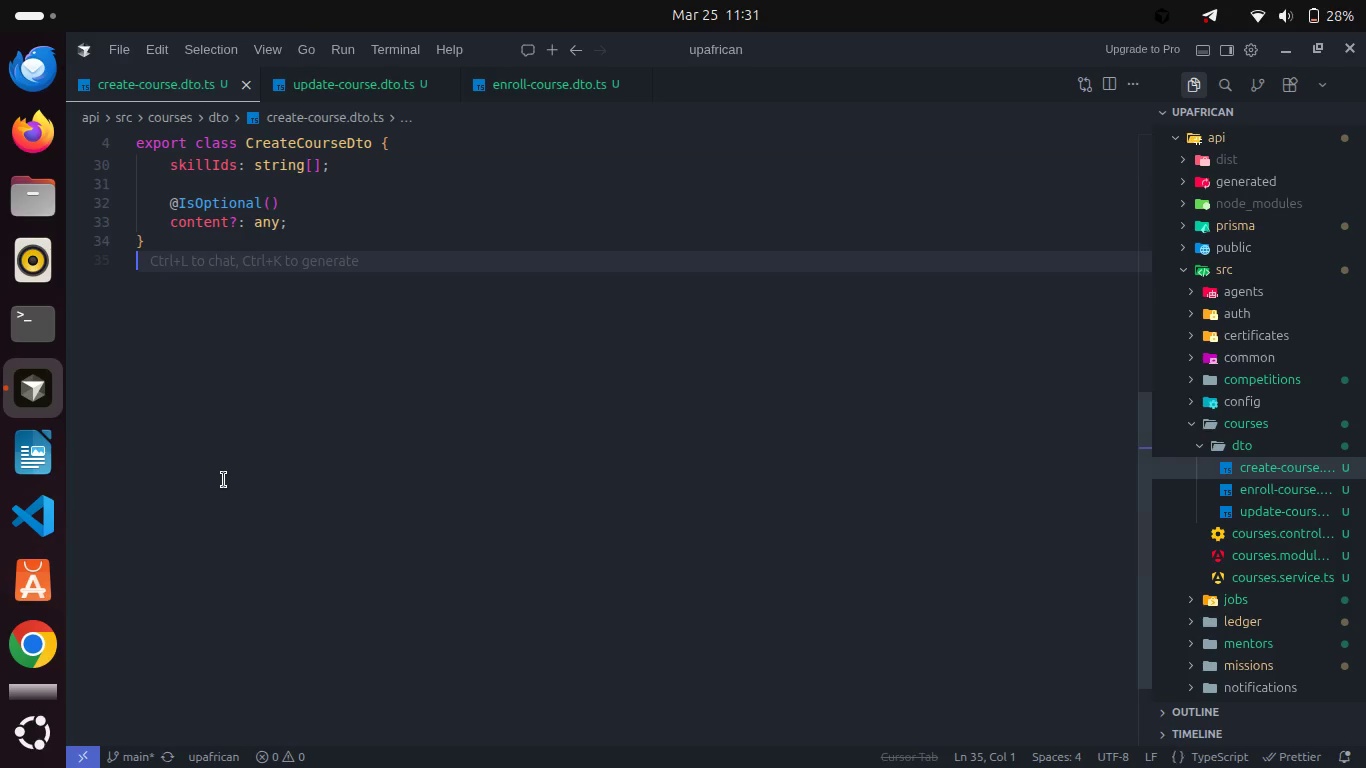 
key(Enter)
 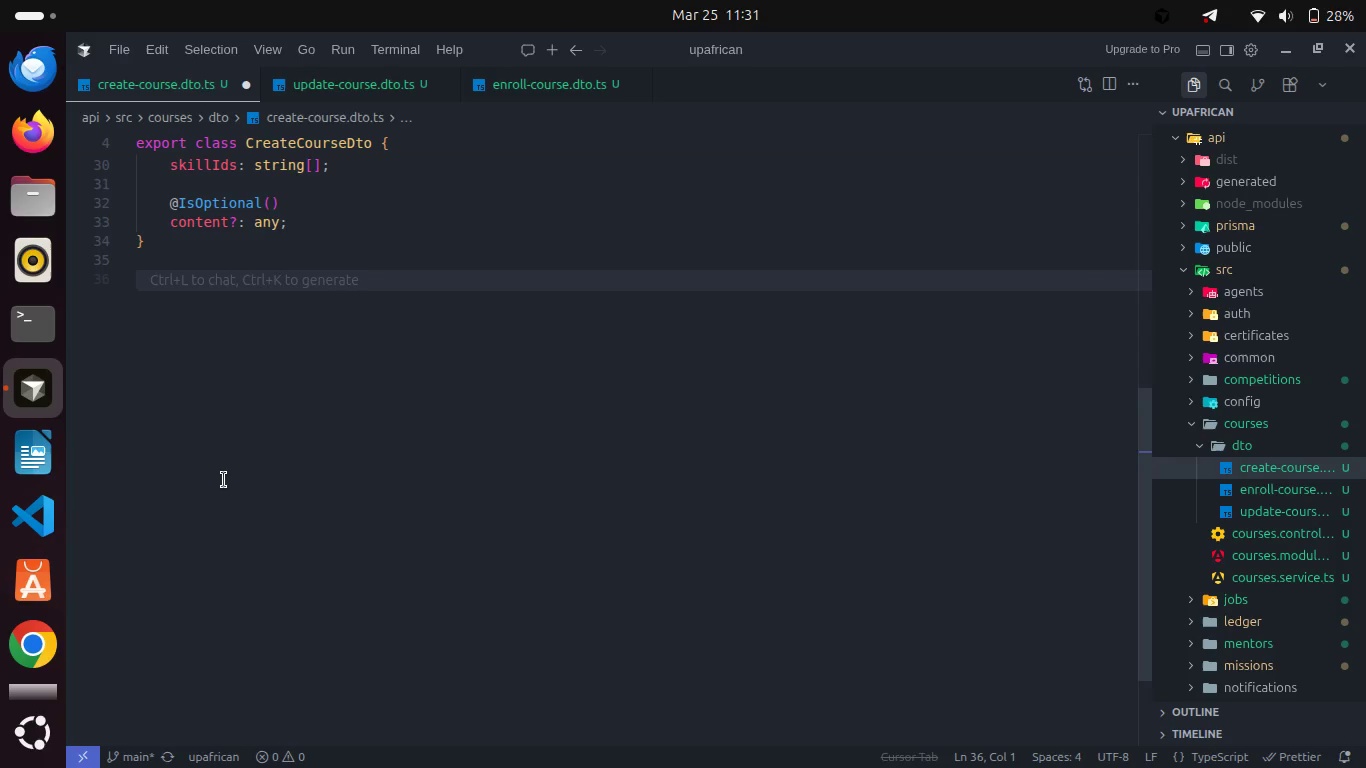 
type(export class)
 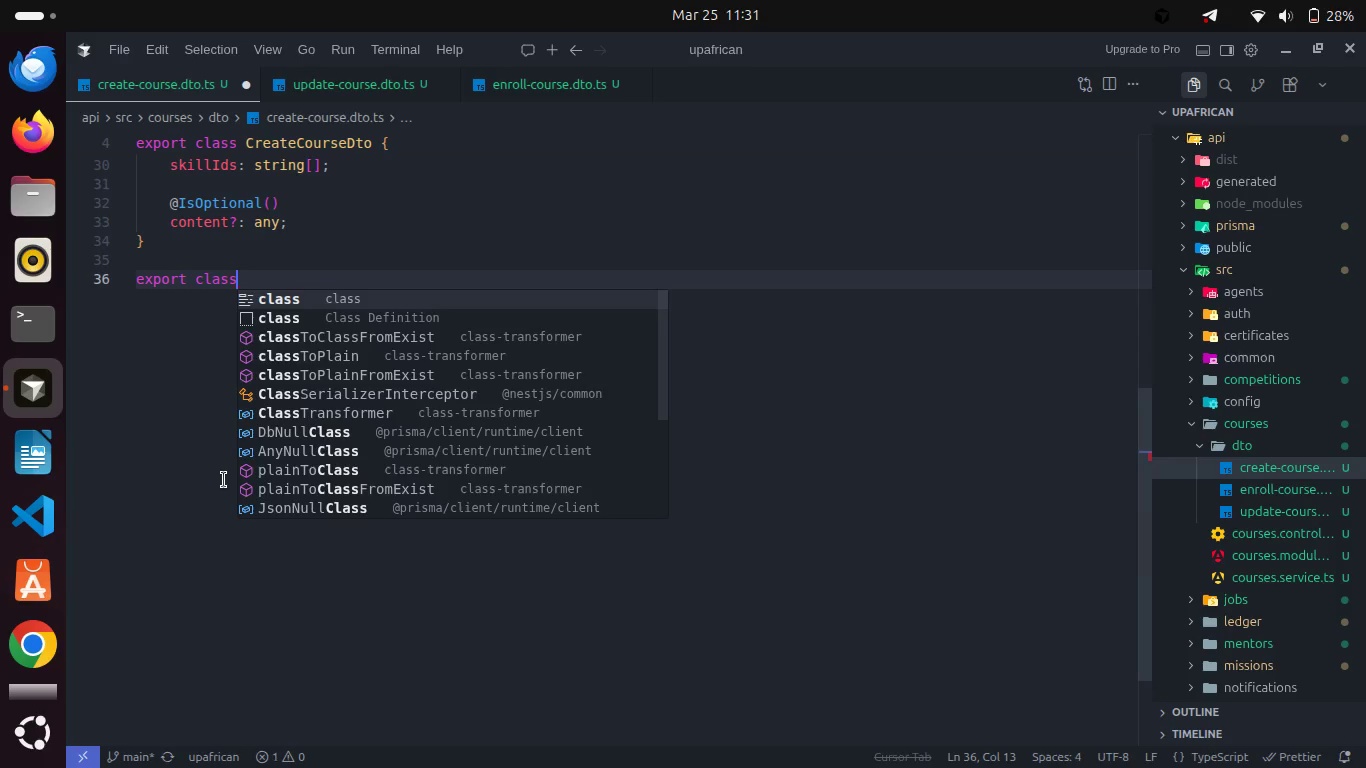 
key(Enter)
 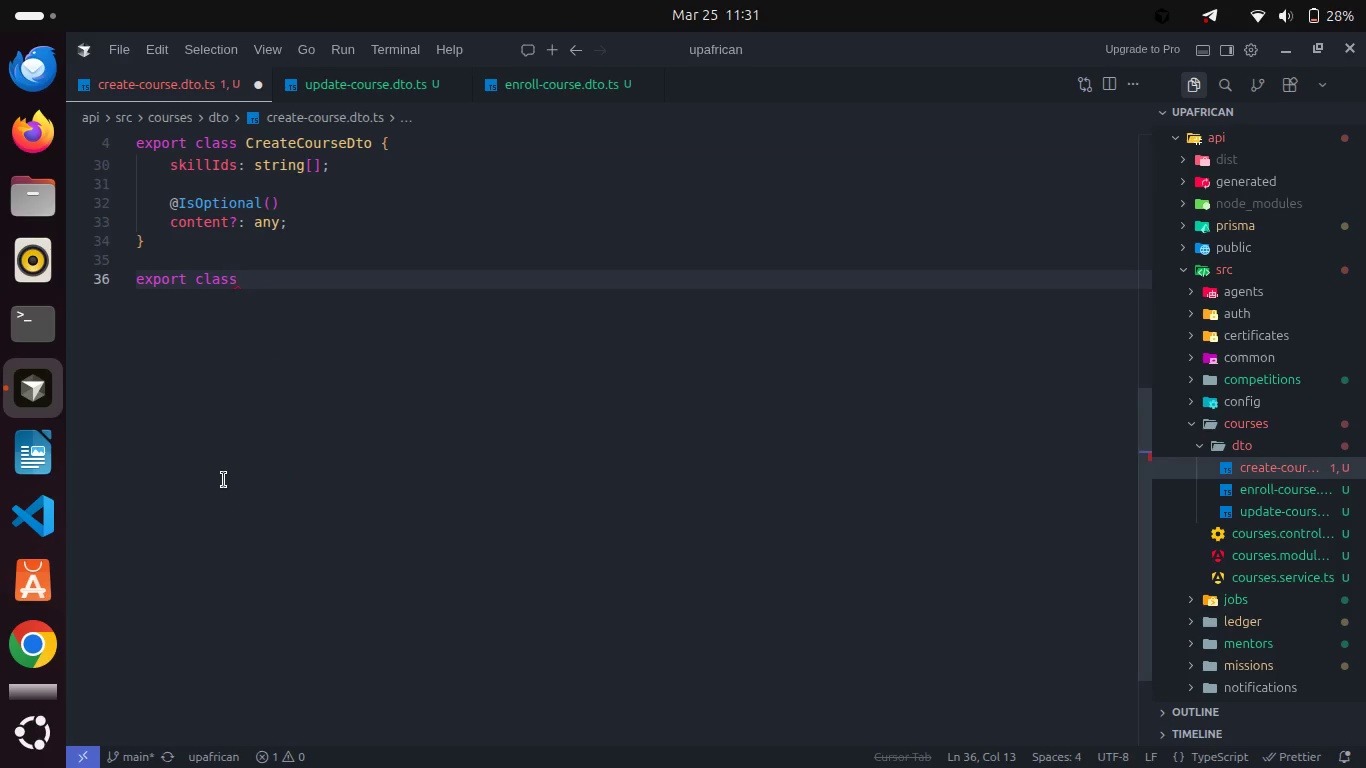 
type( Revei)
key(Backspace)
key(Backspace)
type(iewCourseDto {)
 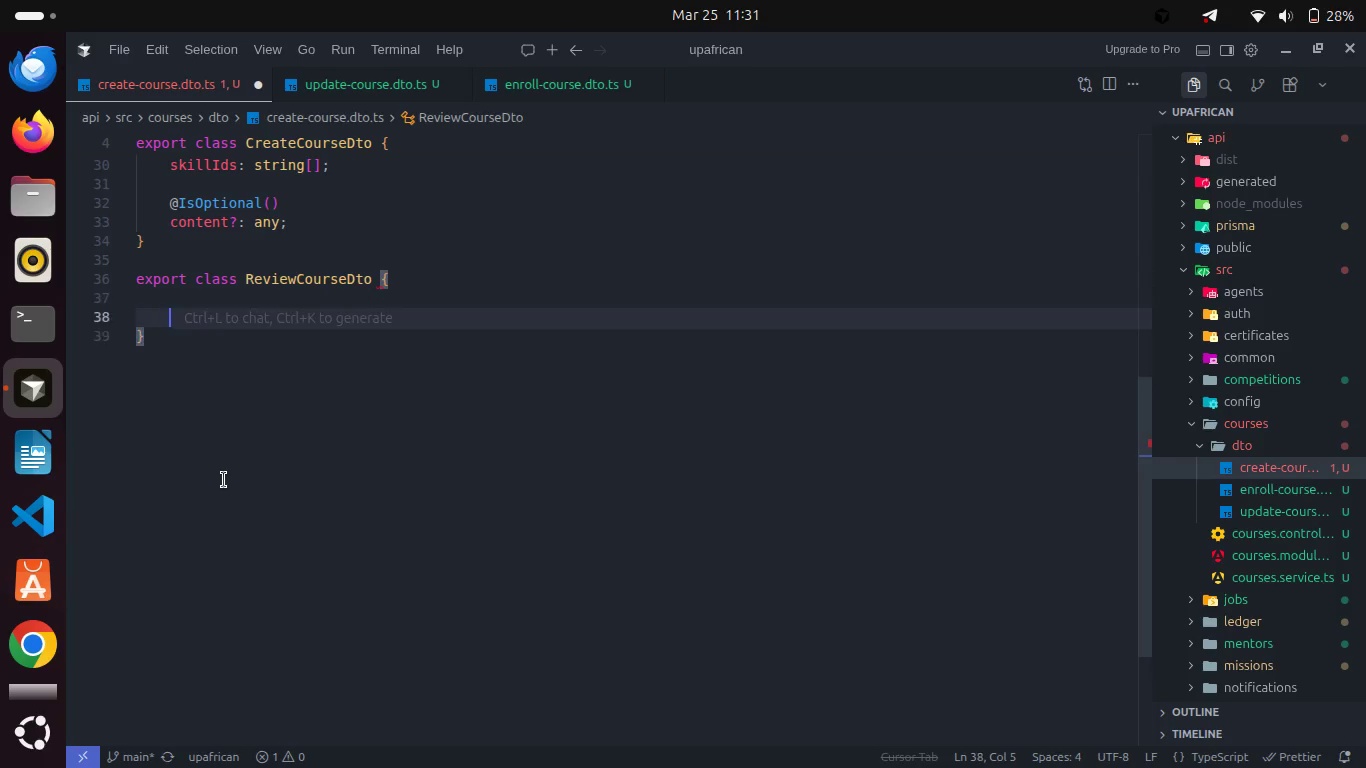 
 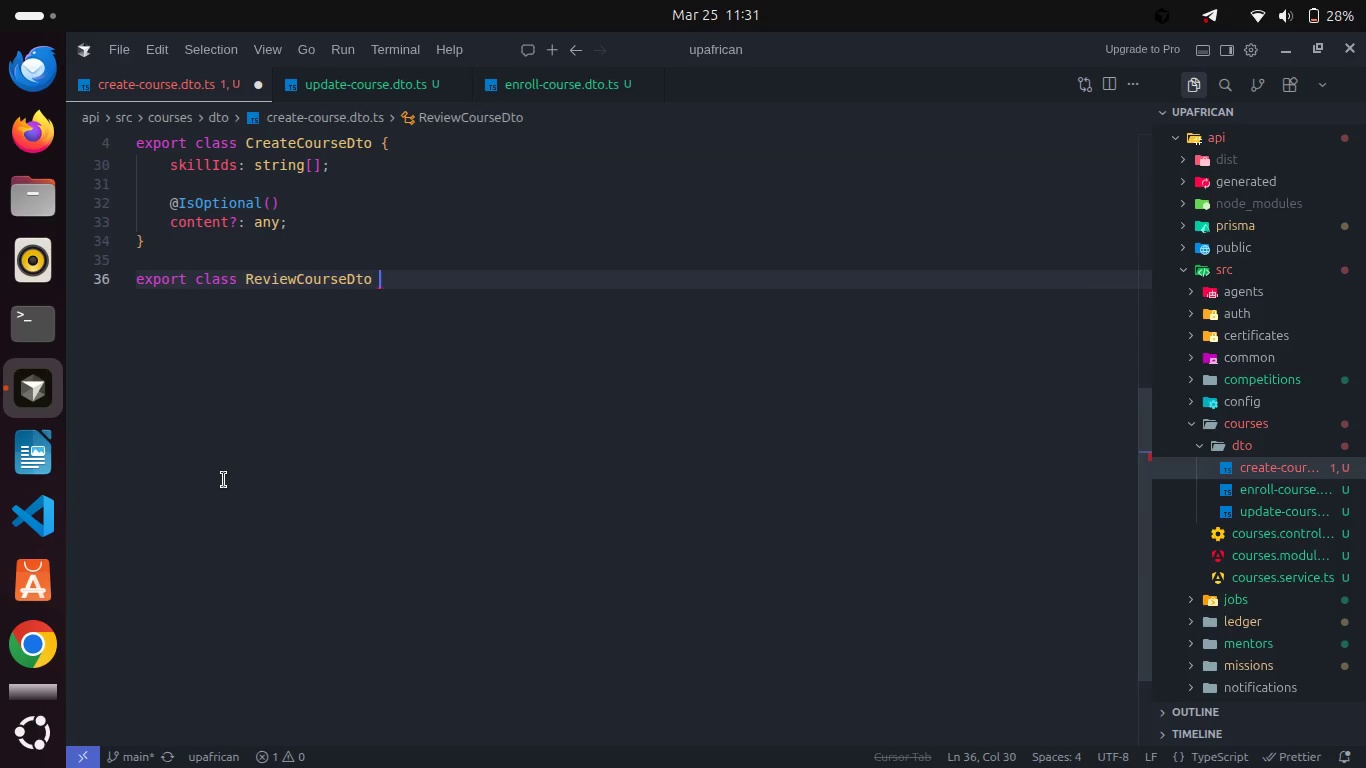 
key(Enter)
 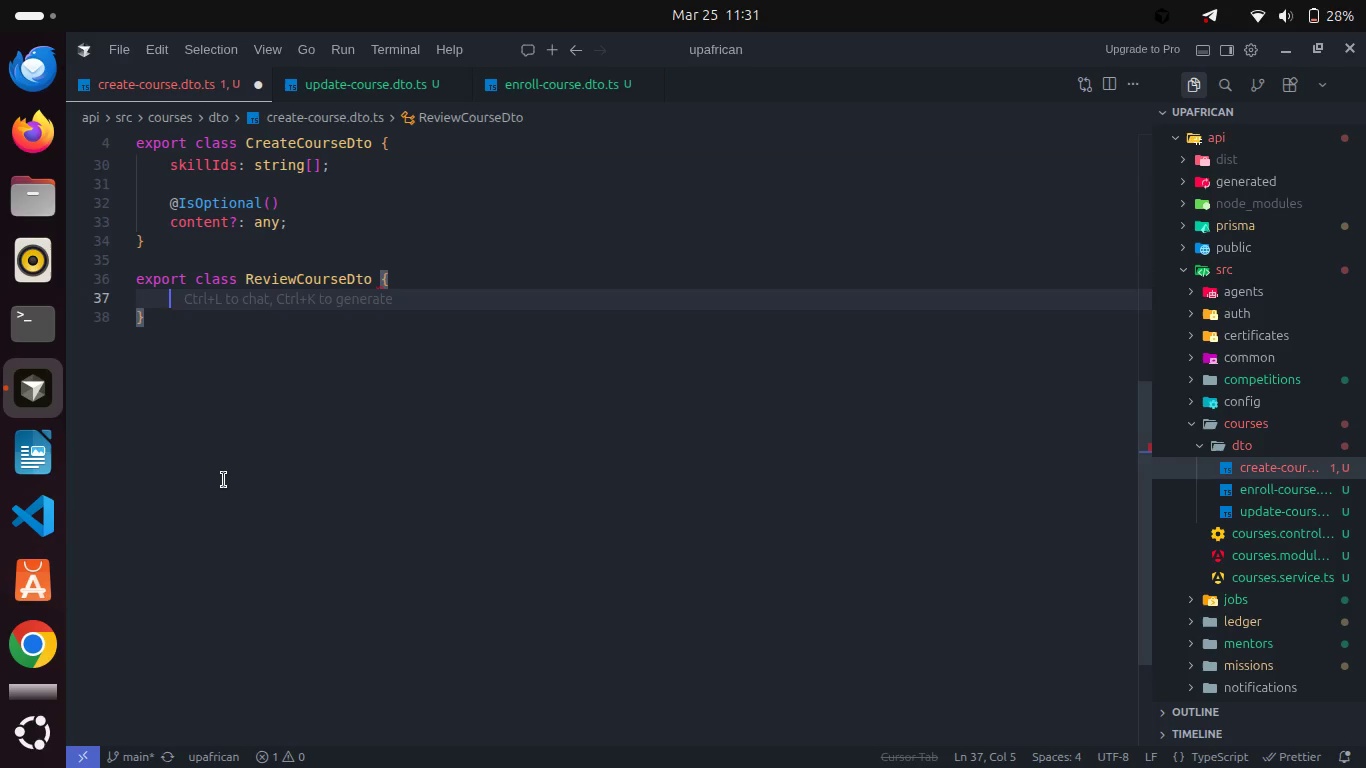 
key(Enter)
 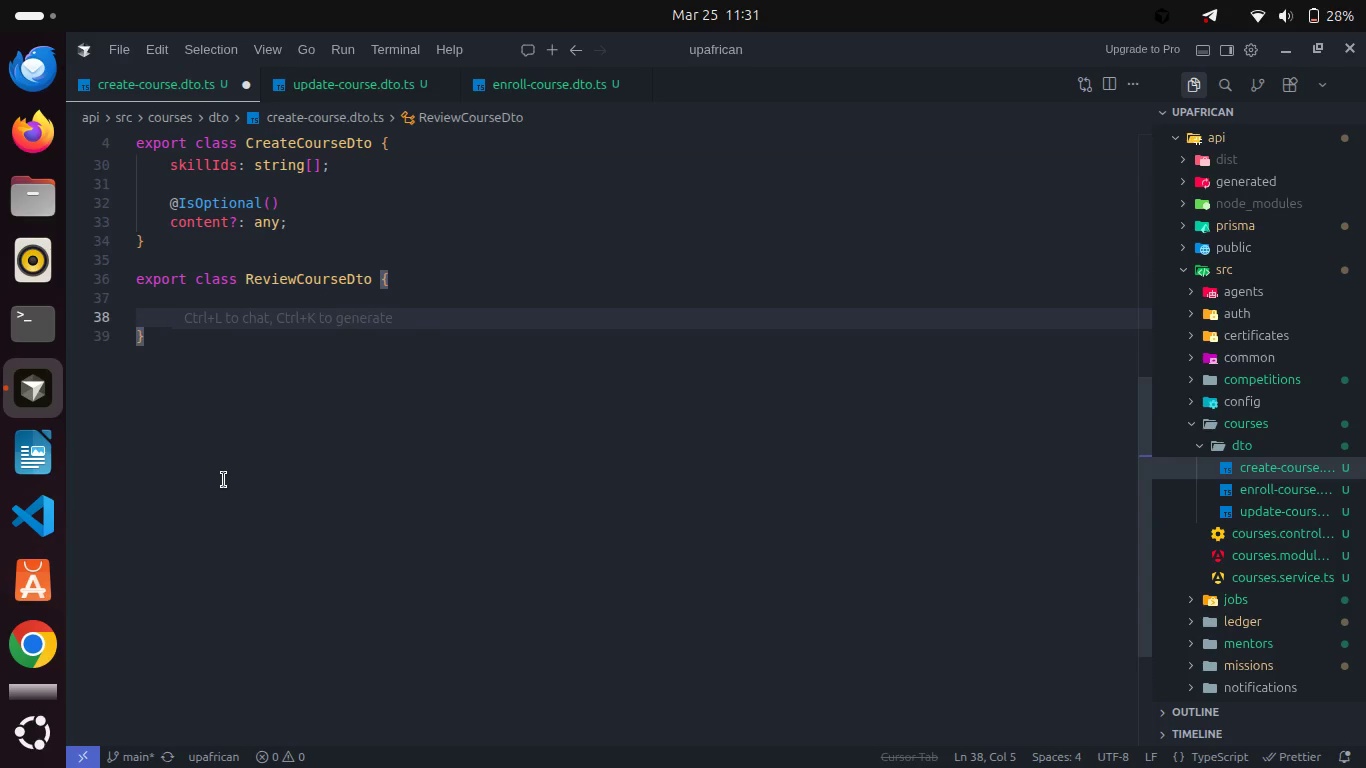 
key(Control+Z)
 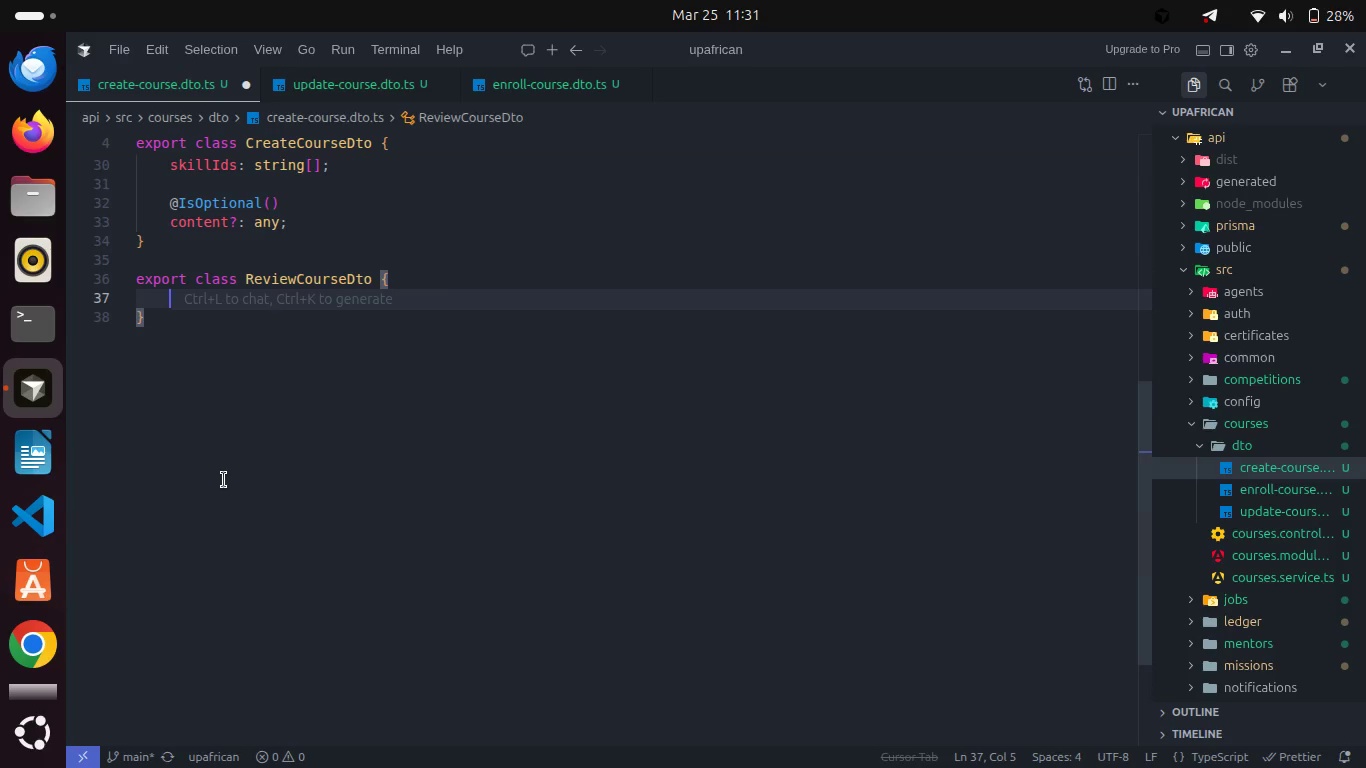 
type(@IsNu)
 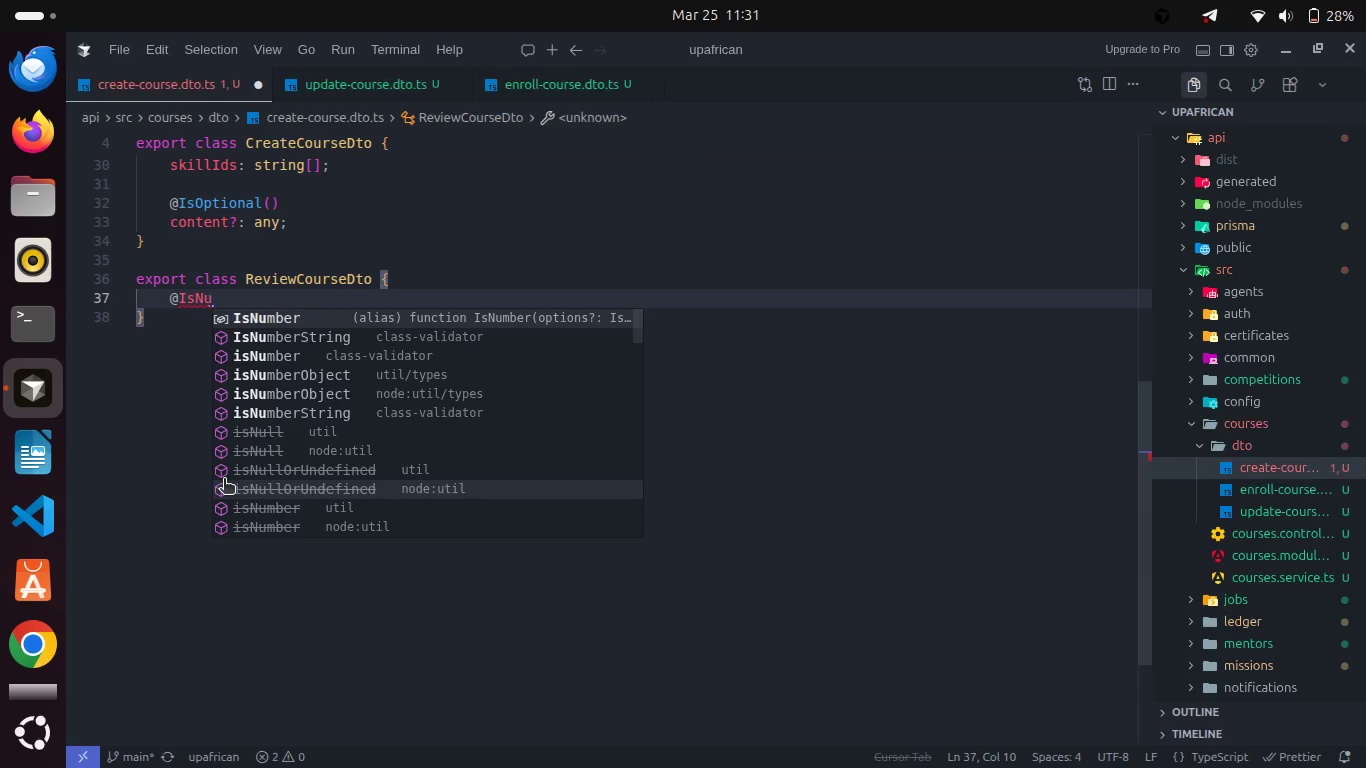 
key(Enter)
 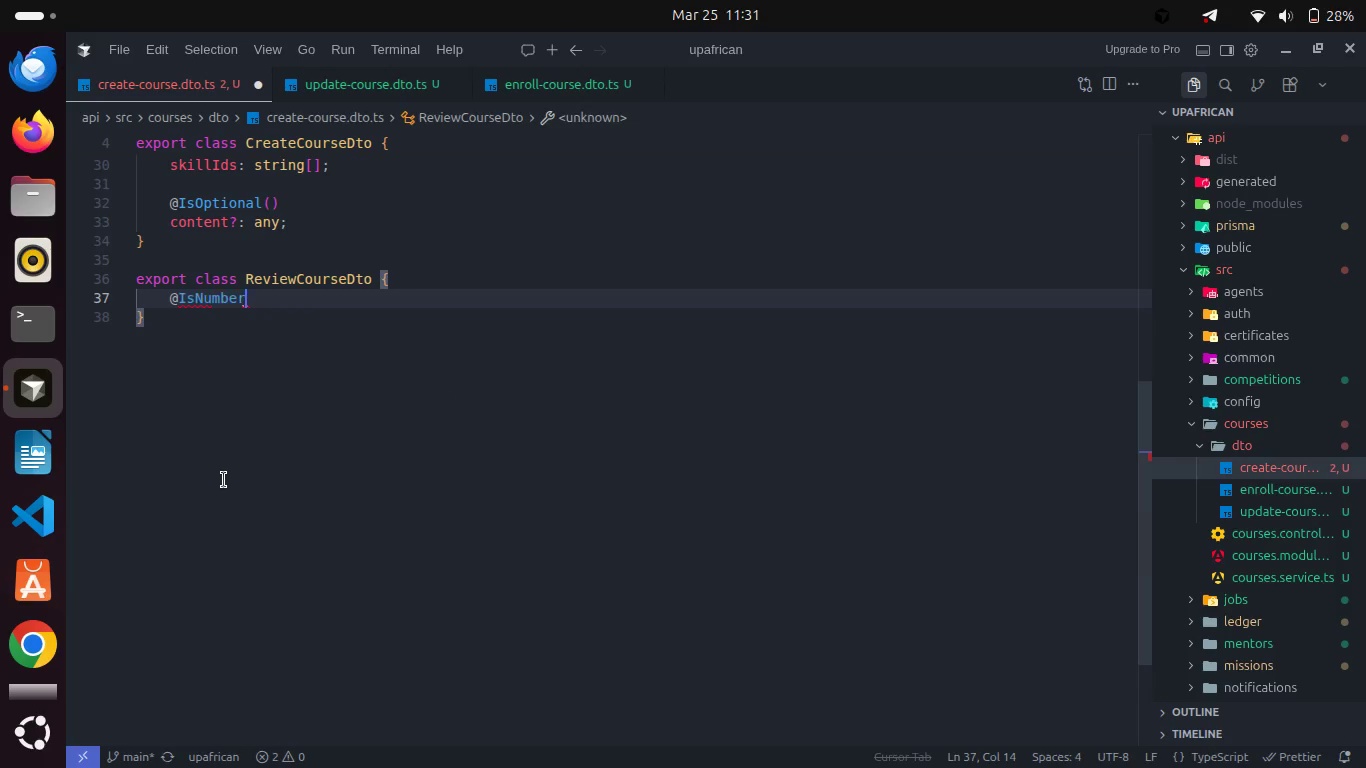 
type(())
 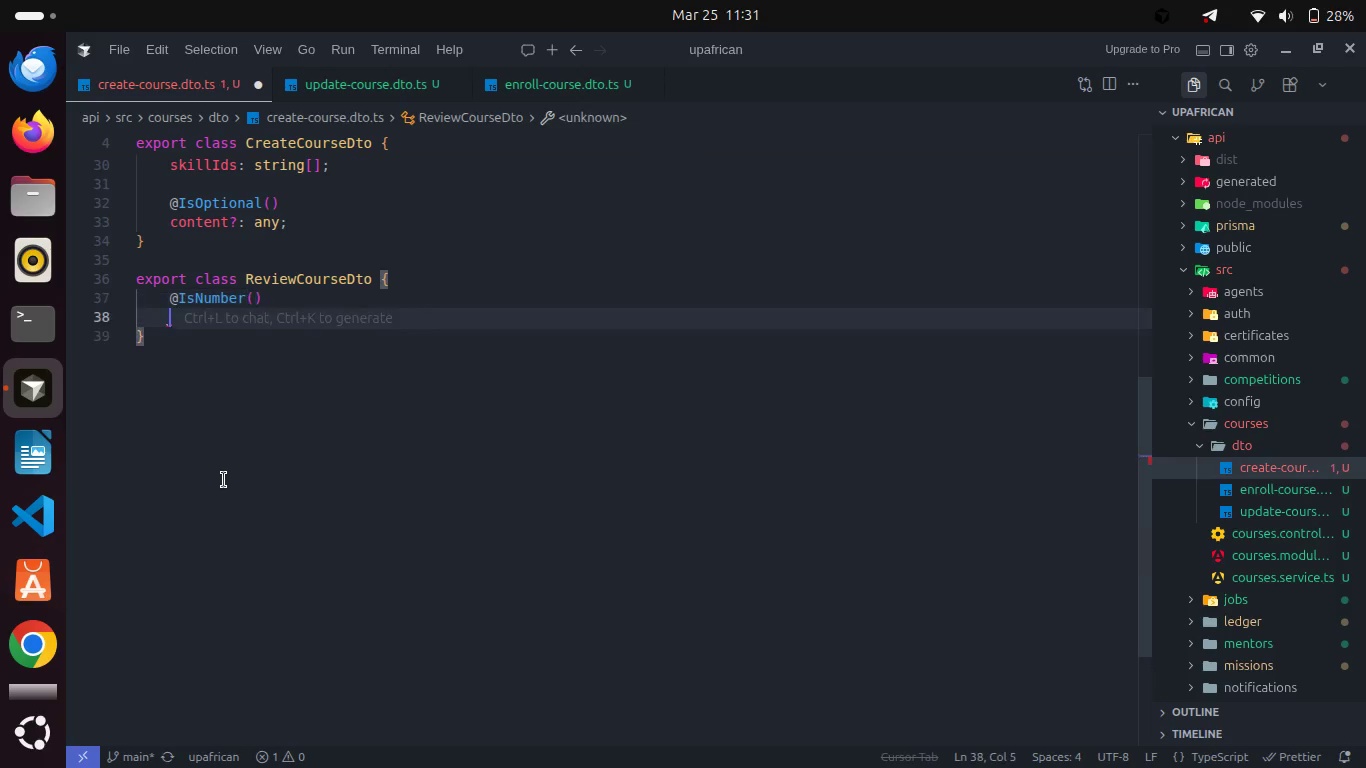 
 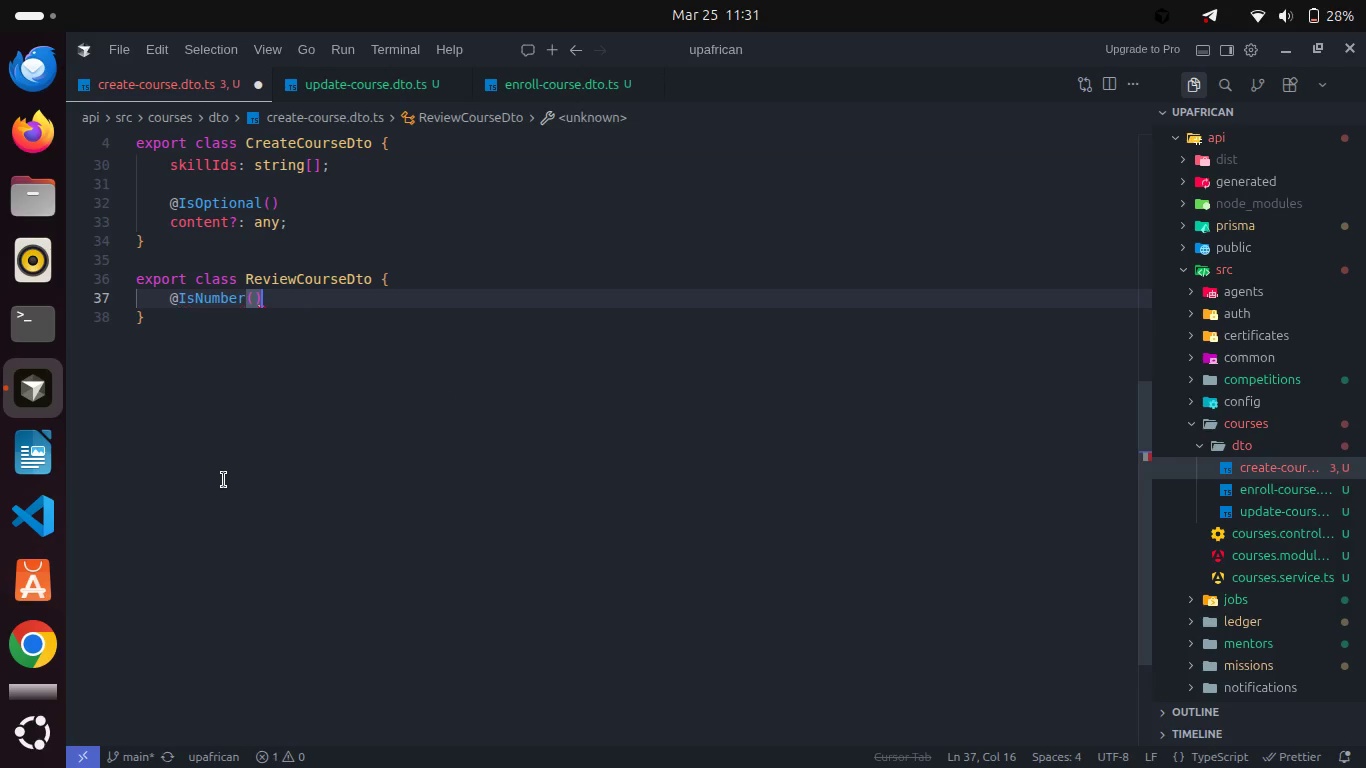 
key(Enter)
 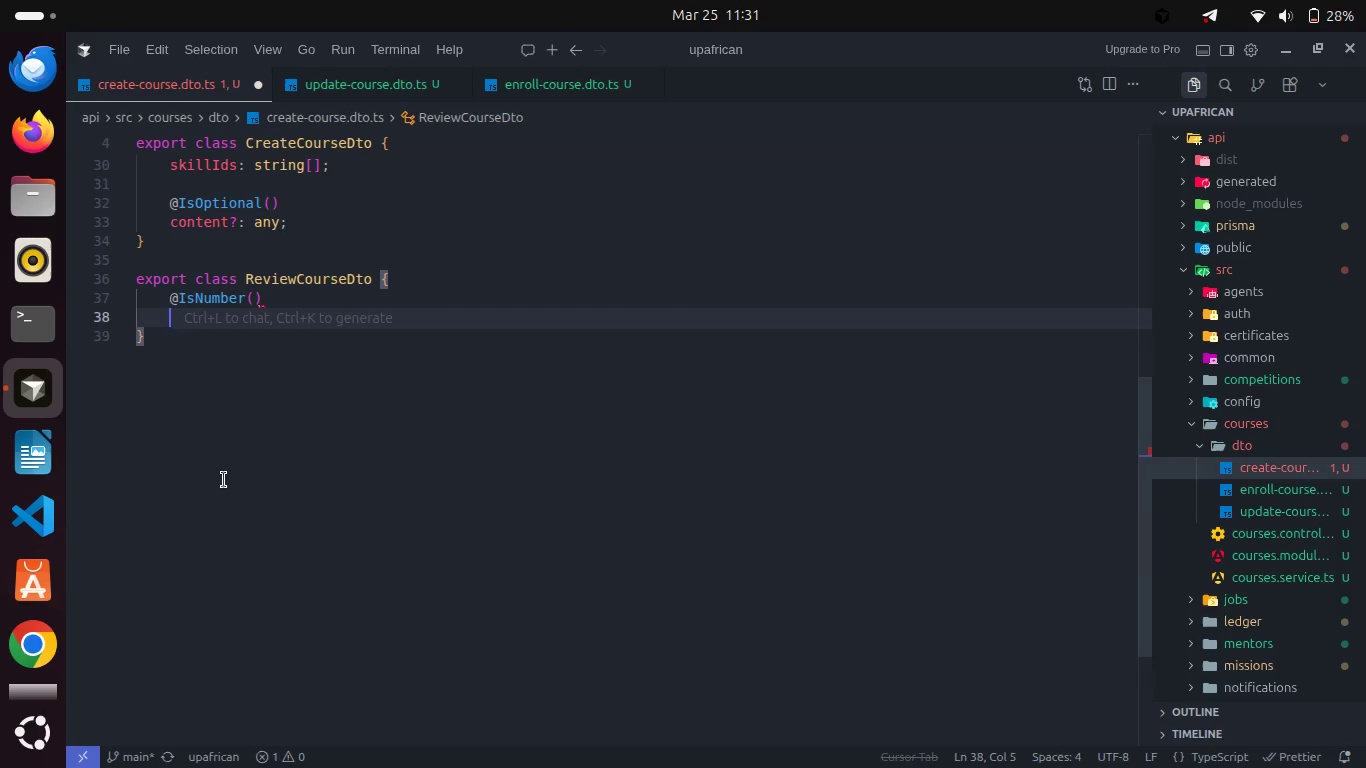 
type(@Min(1)
 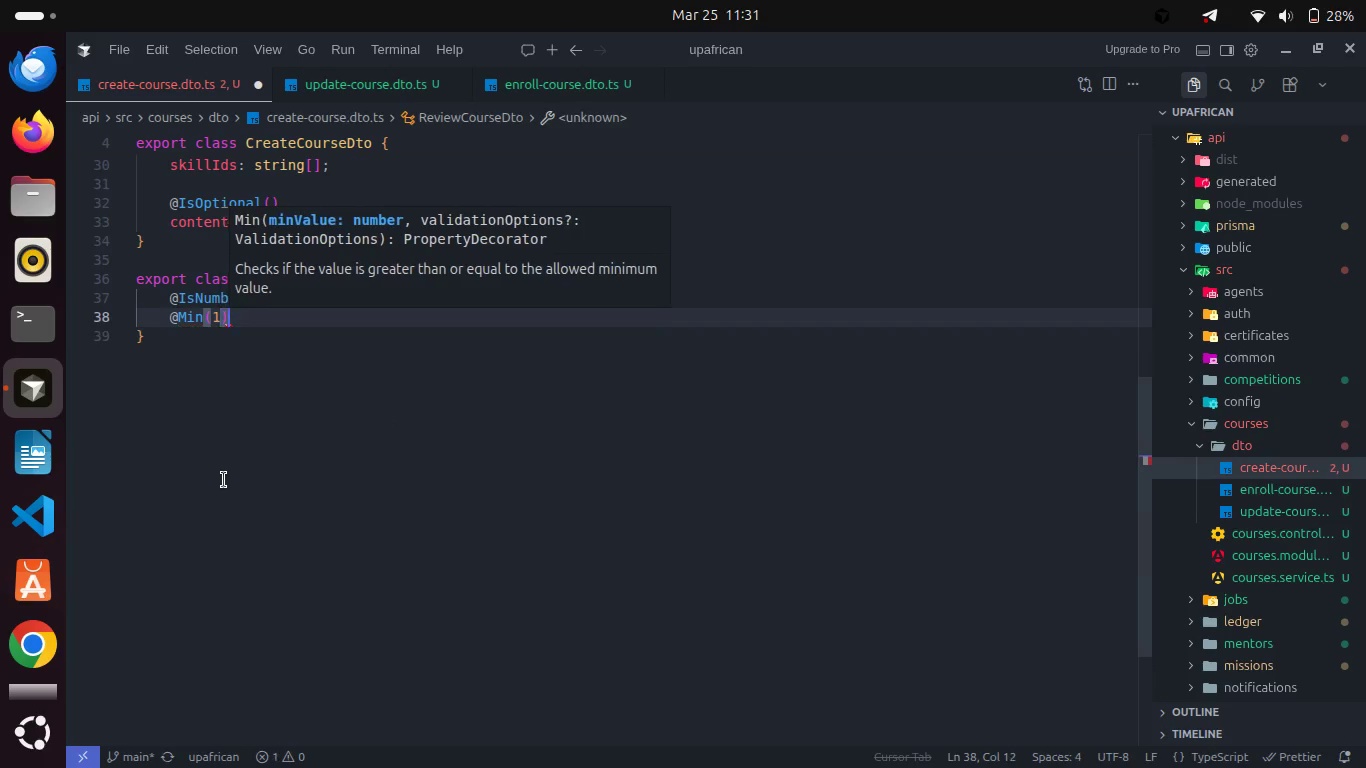 
 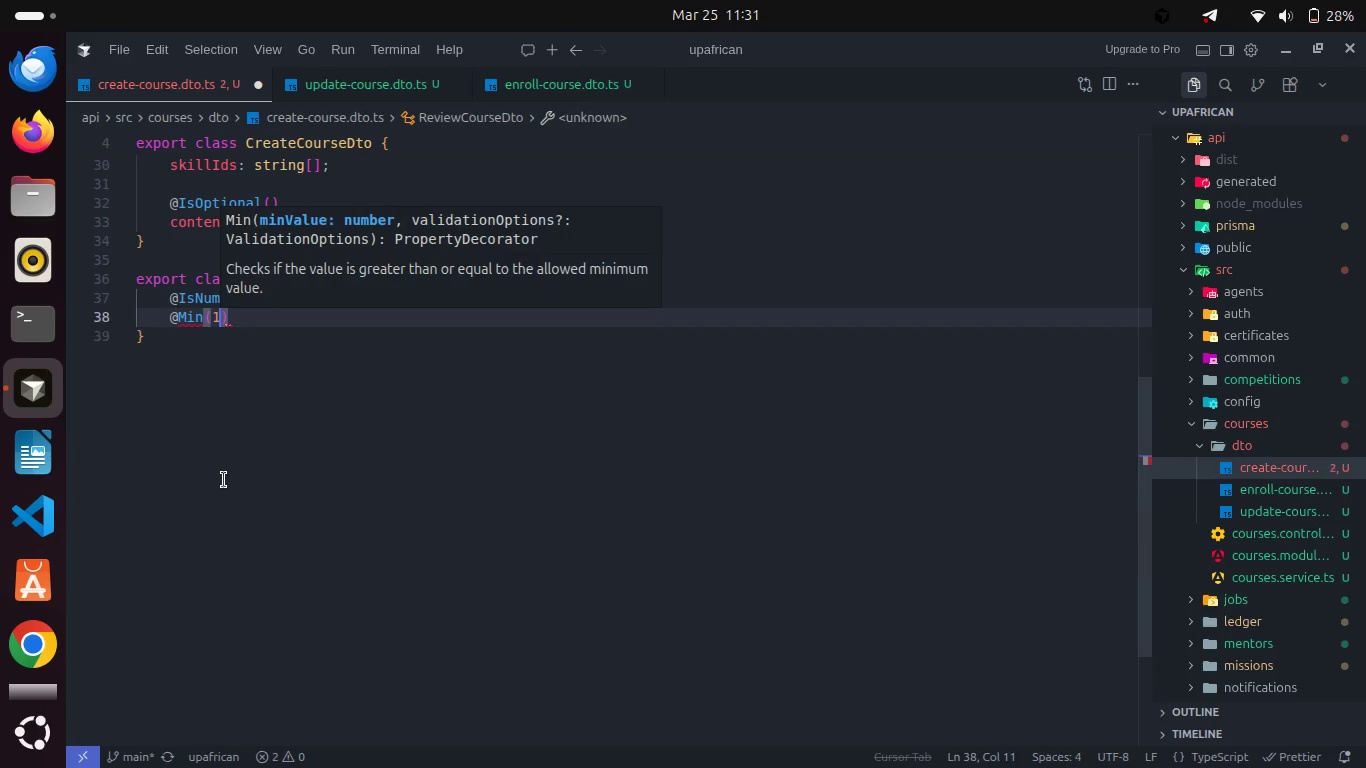 
key(ArrowRight)
 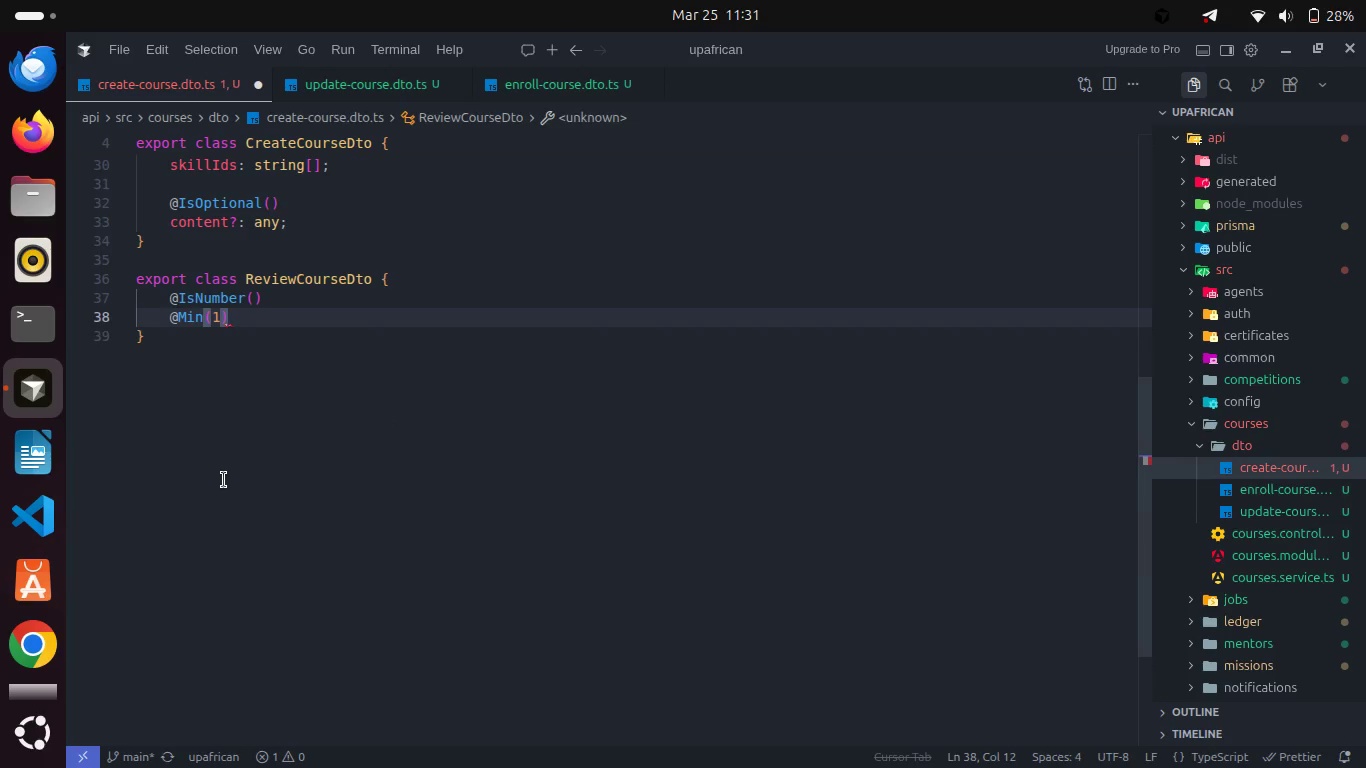 
key(Enter)
 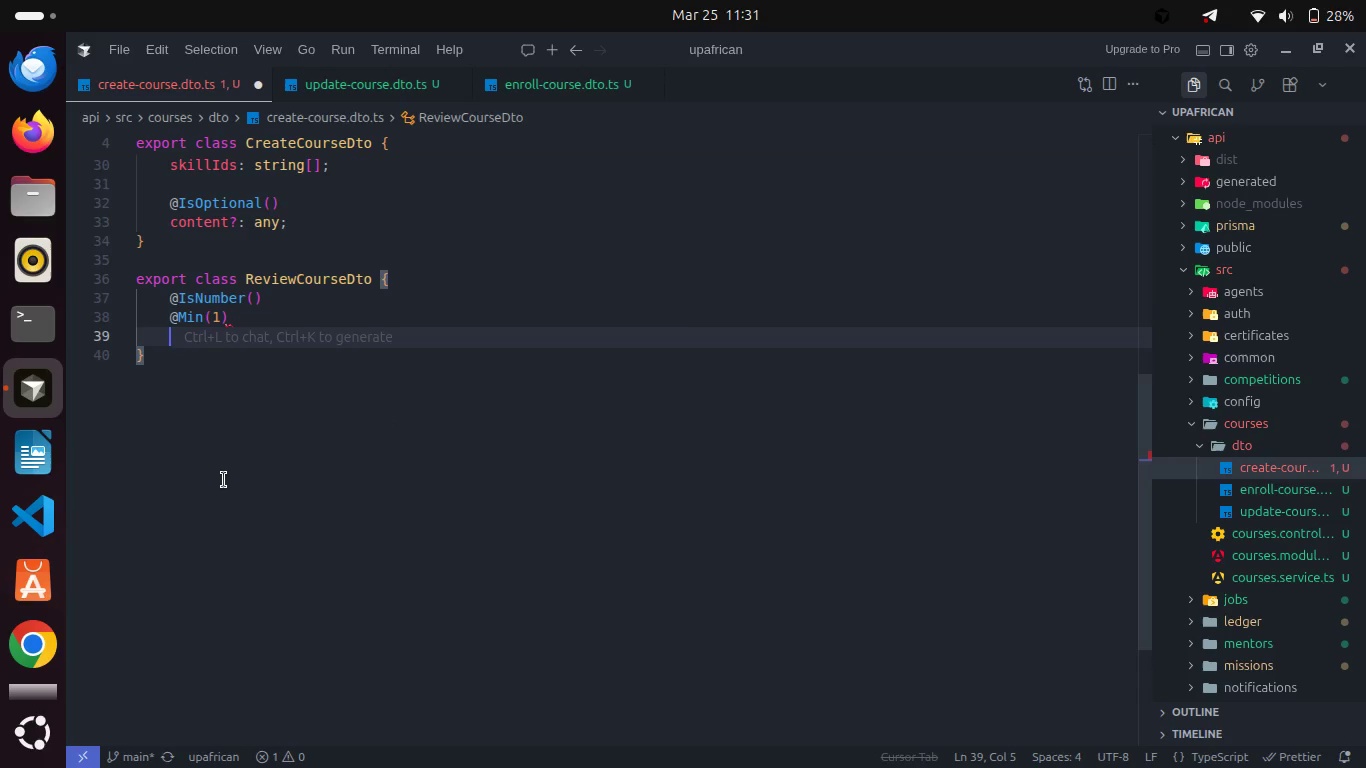 
type(@Max)
 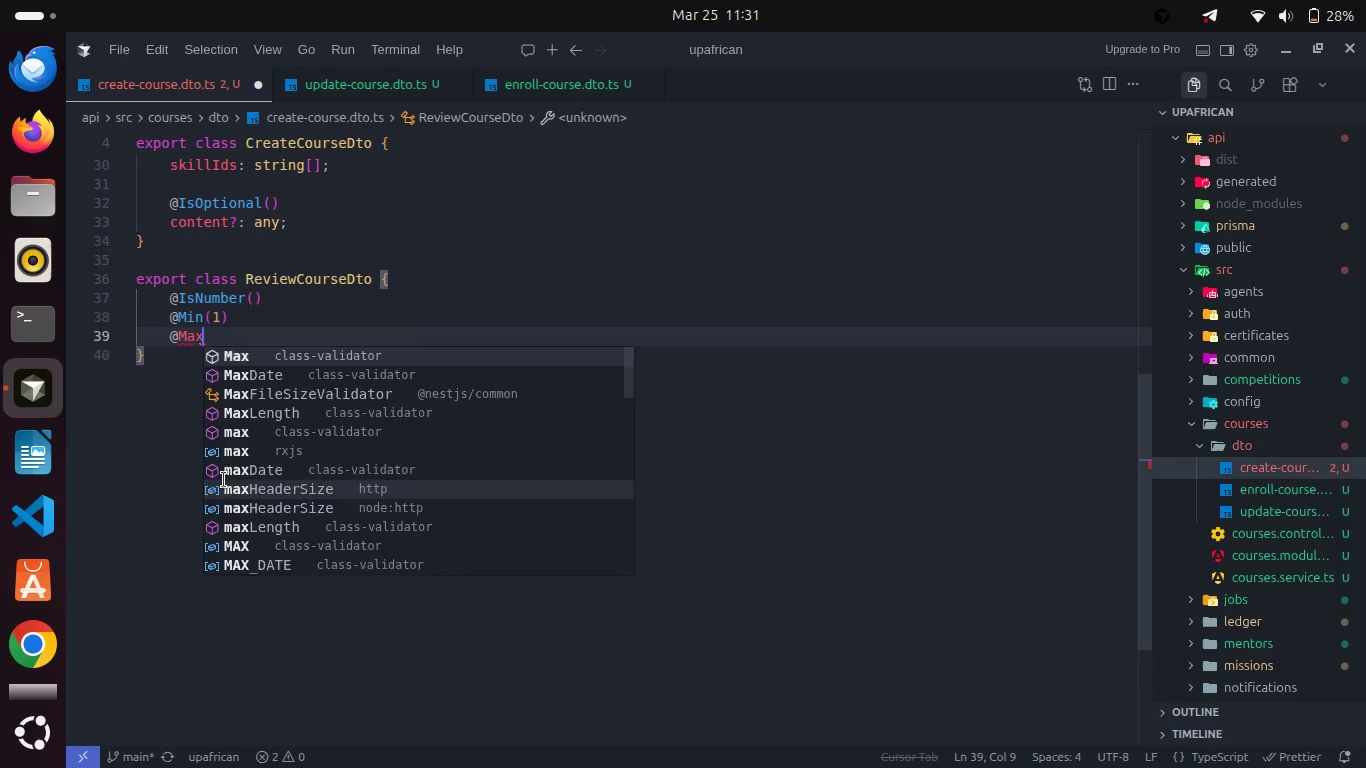 
key(Enter)
 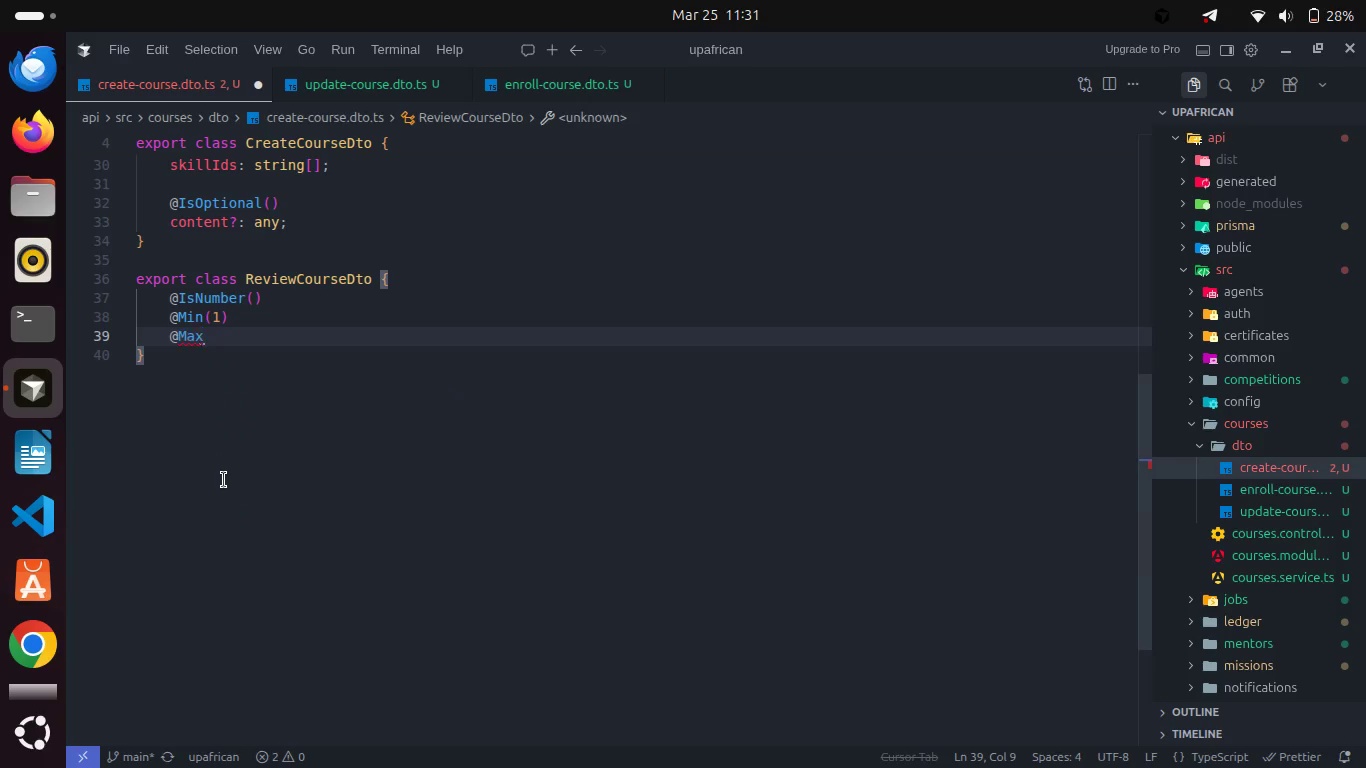 
type((5)
 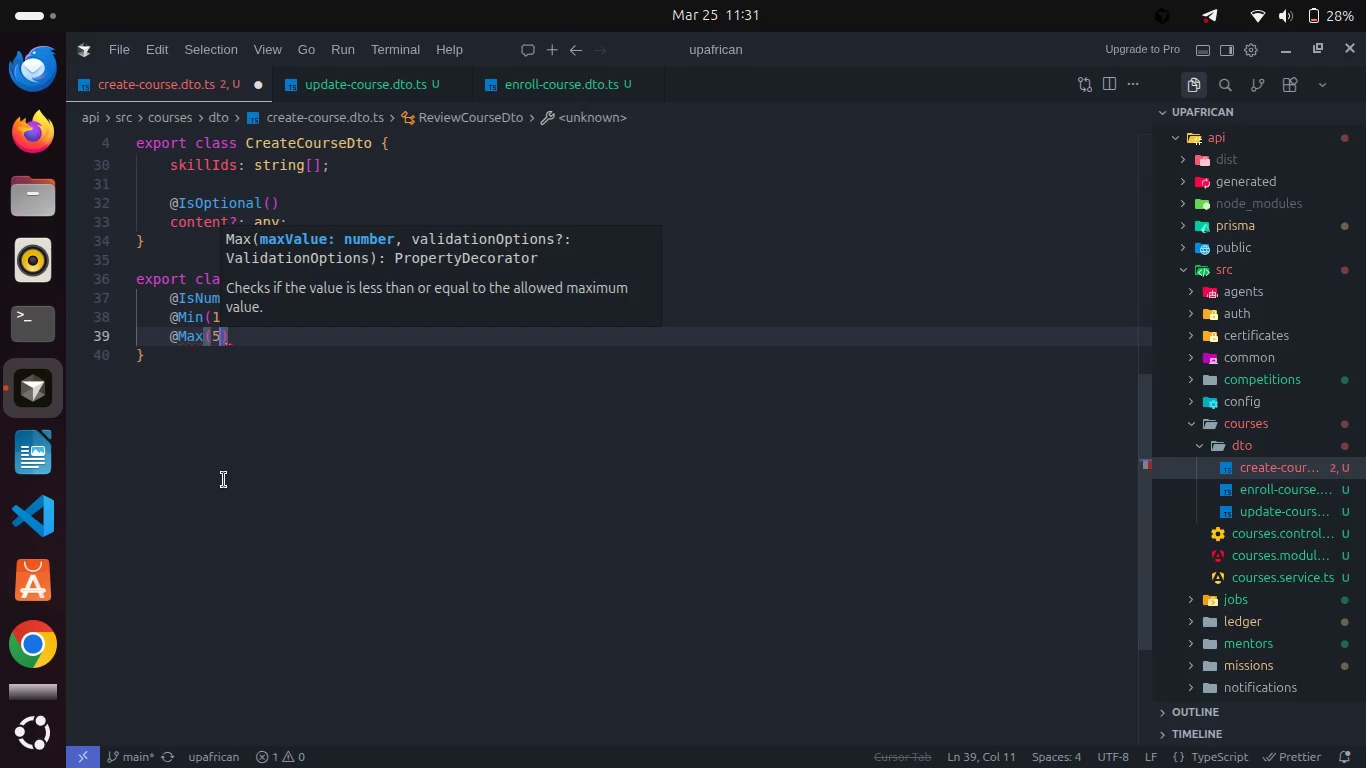 
key(ArrowRight)
 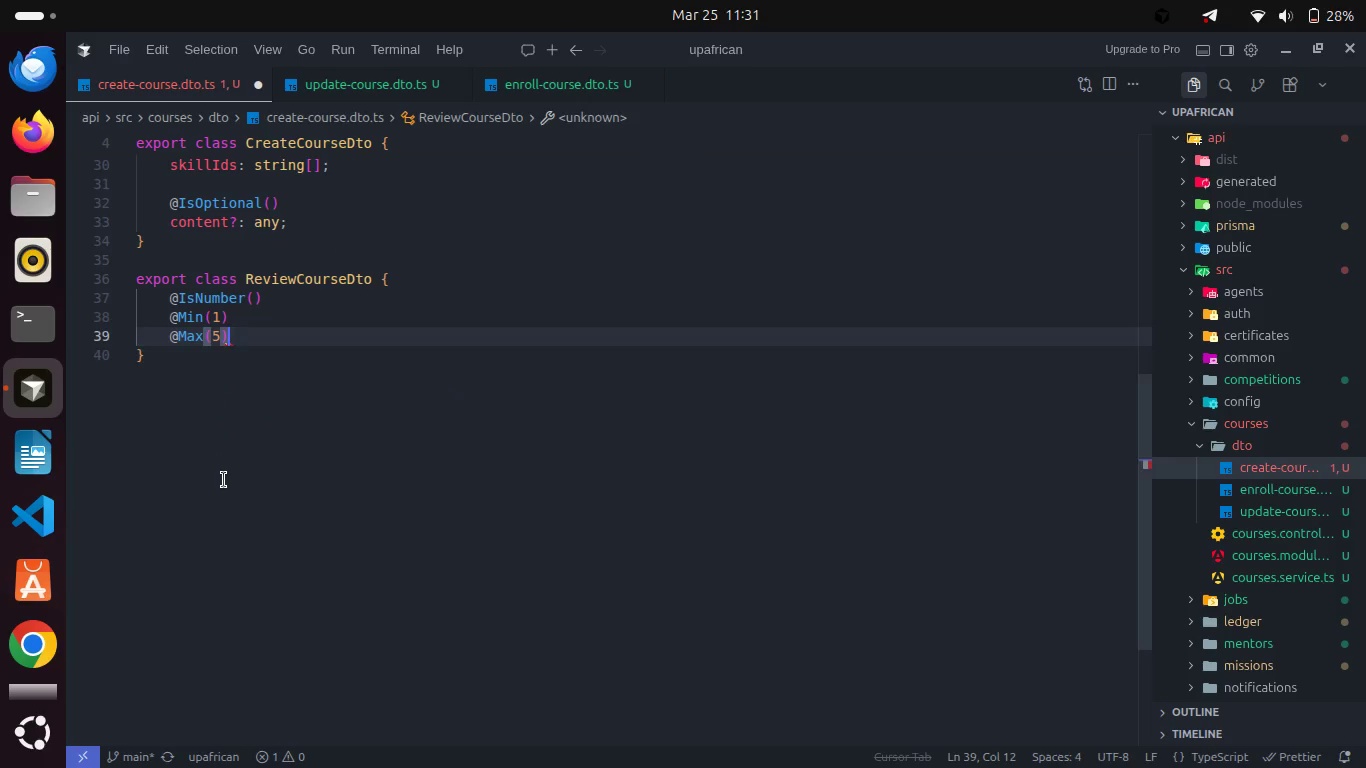 
key(Enter)
 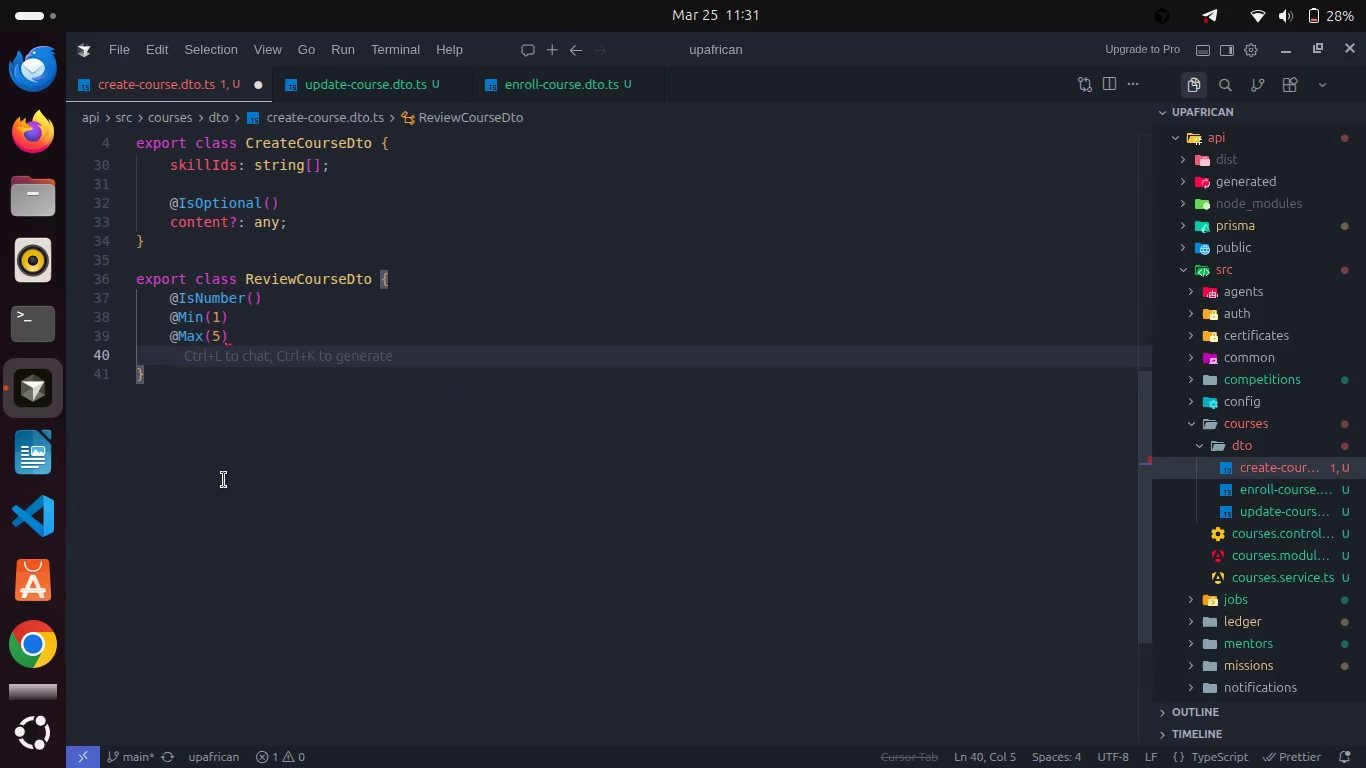 
type(rating: number;)
 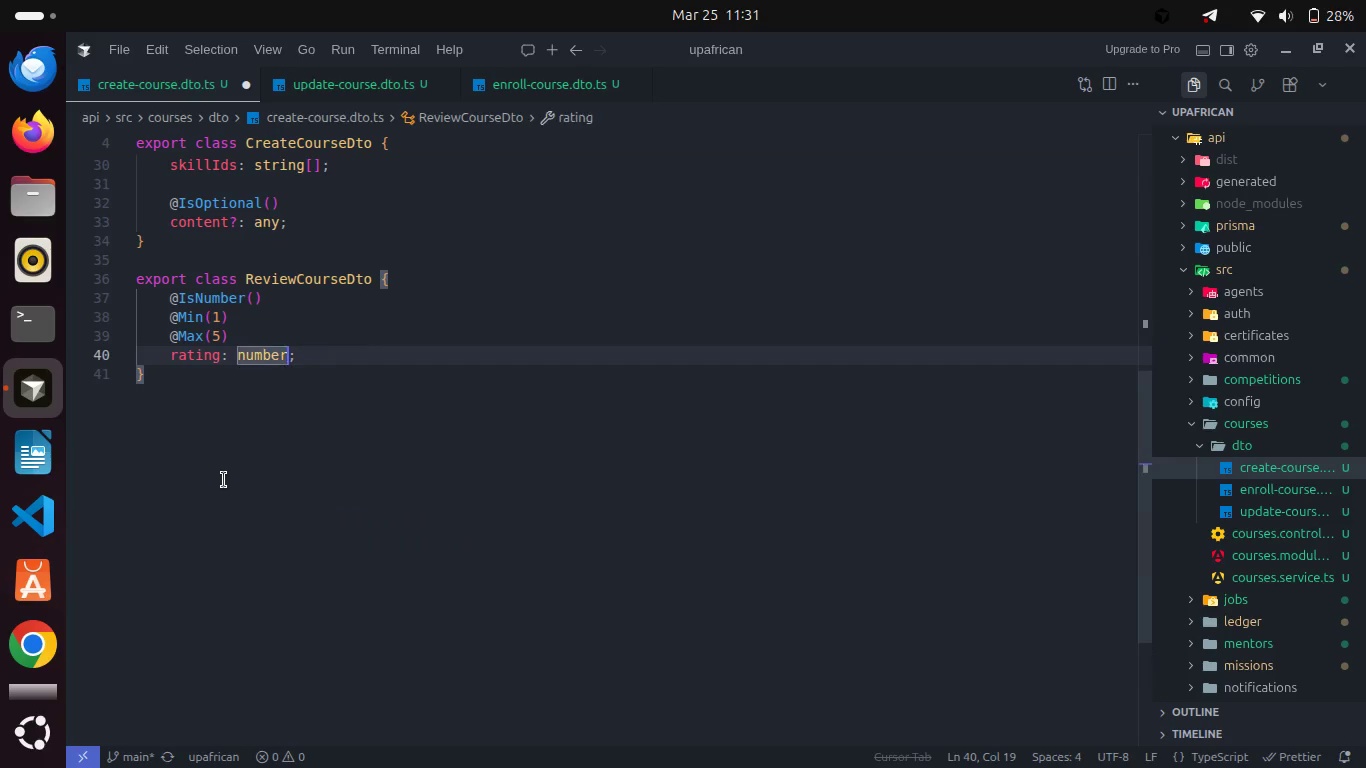 
 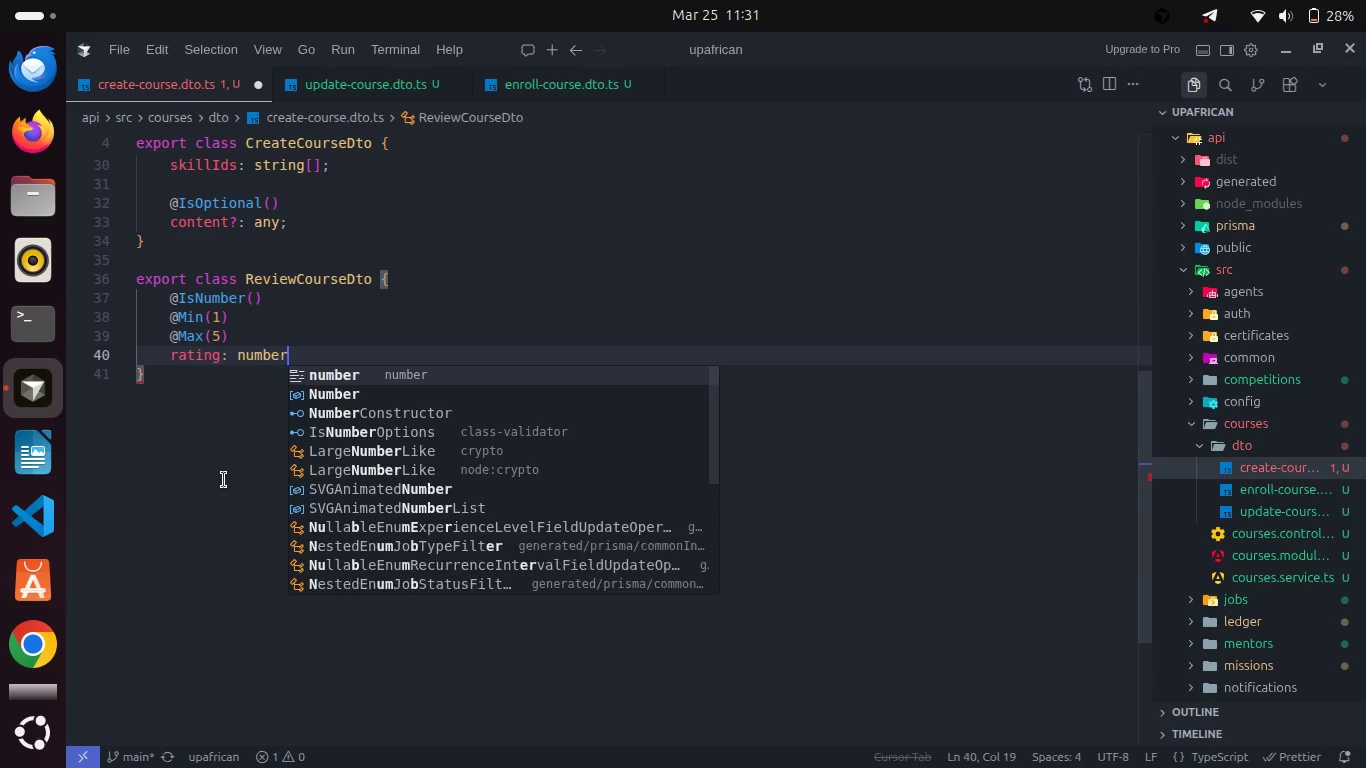 
key(ArrowLeft)
 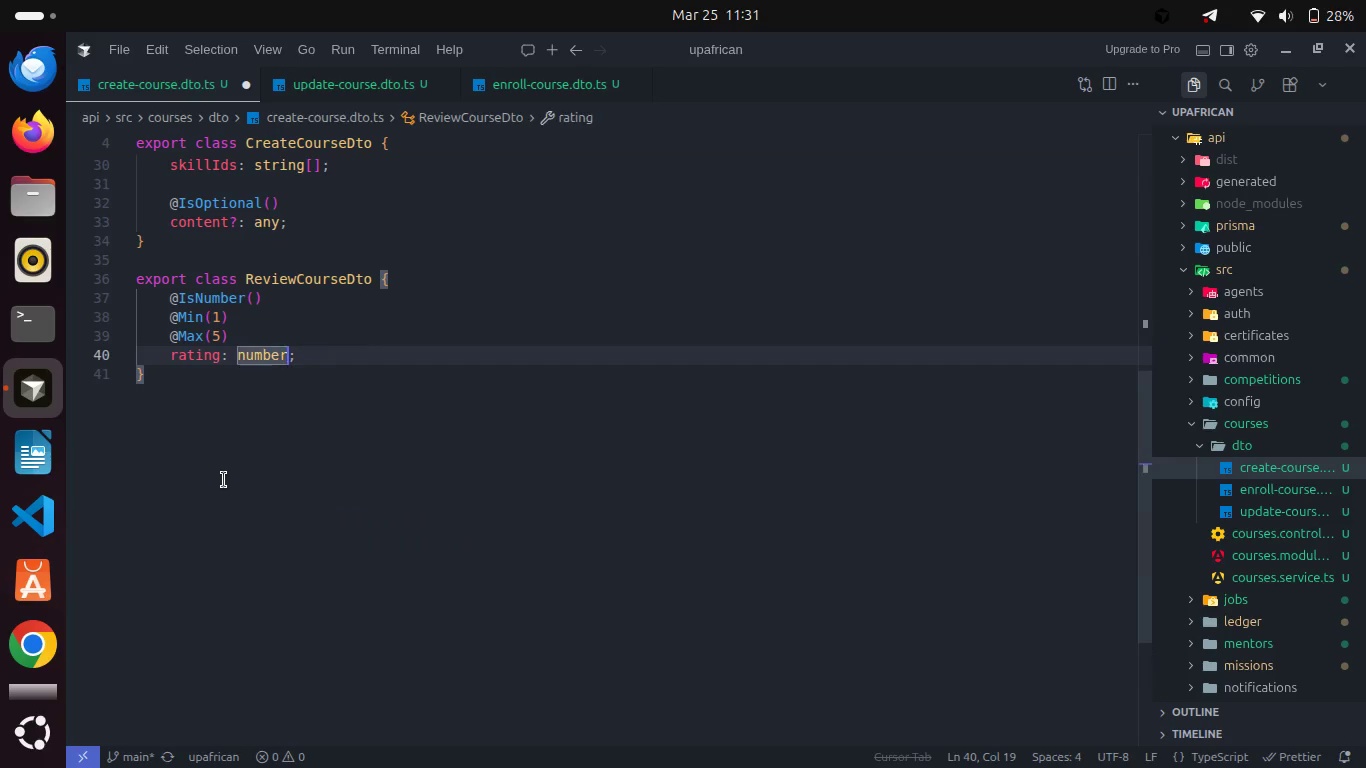 
key(ArrowLeft)
 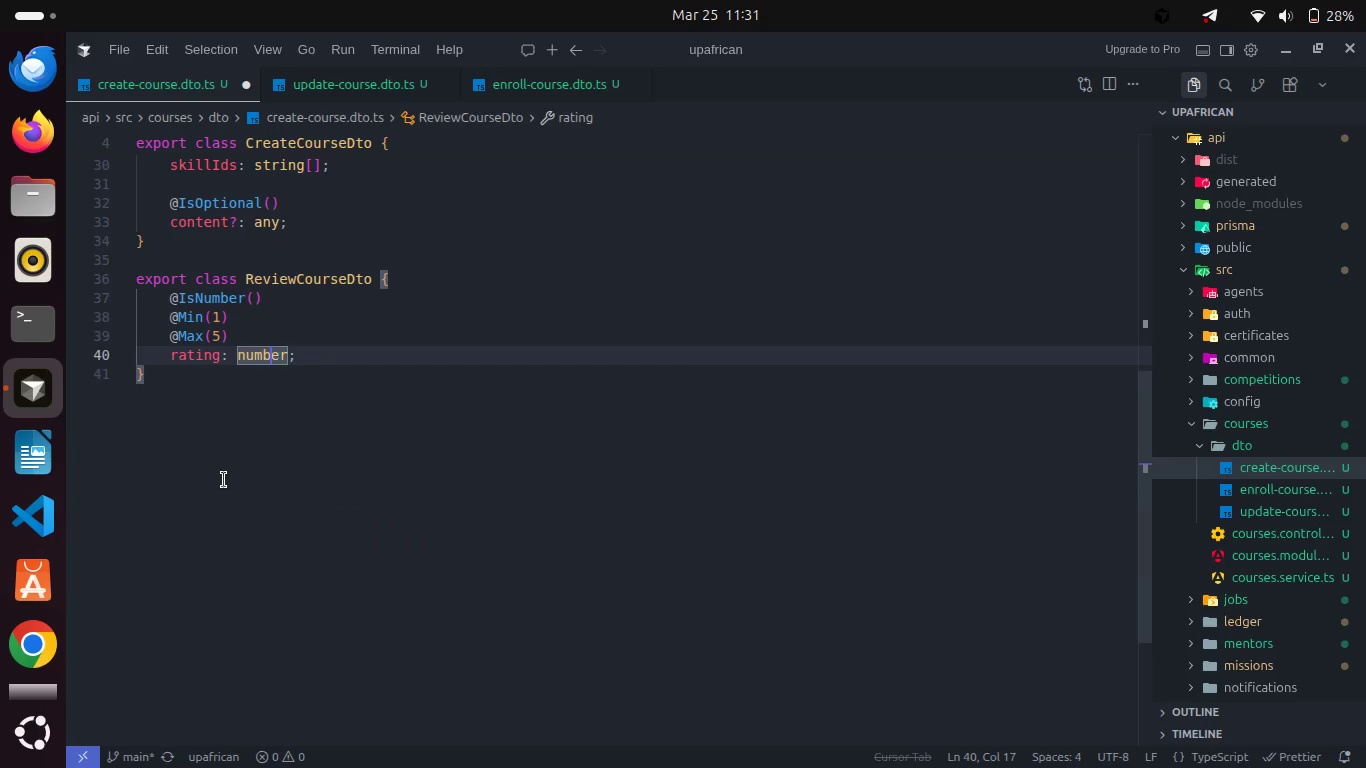 
key(ArrowLeft)
 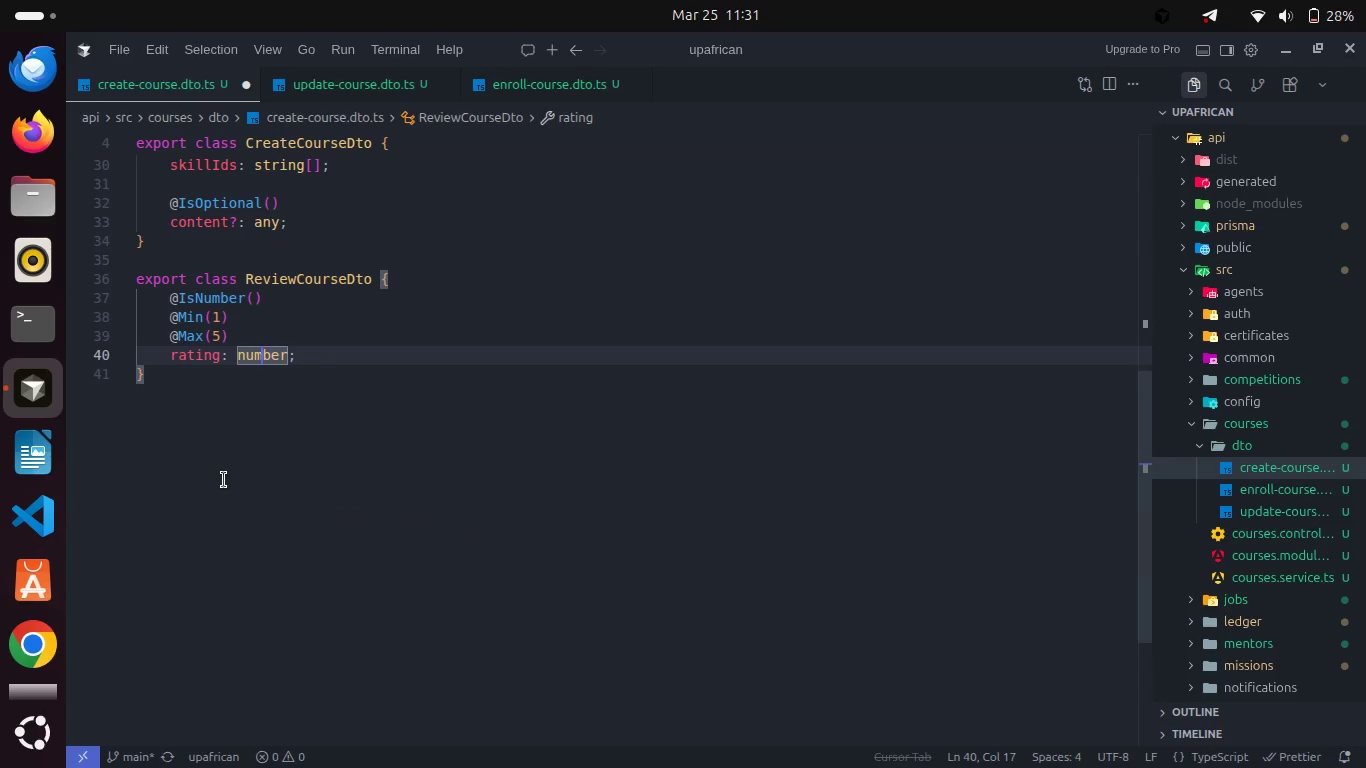 
key(ArrowLeft)
 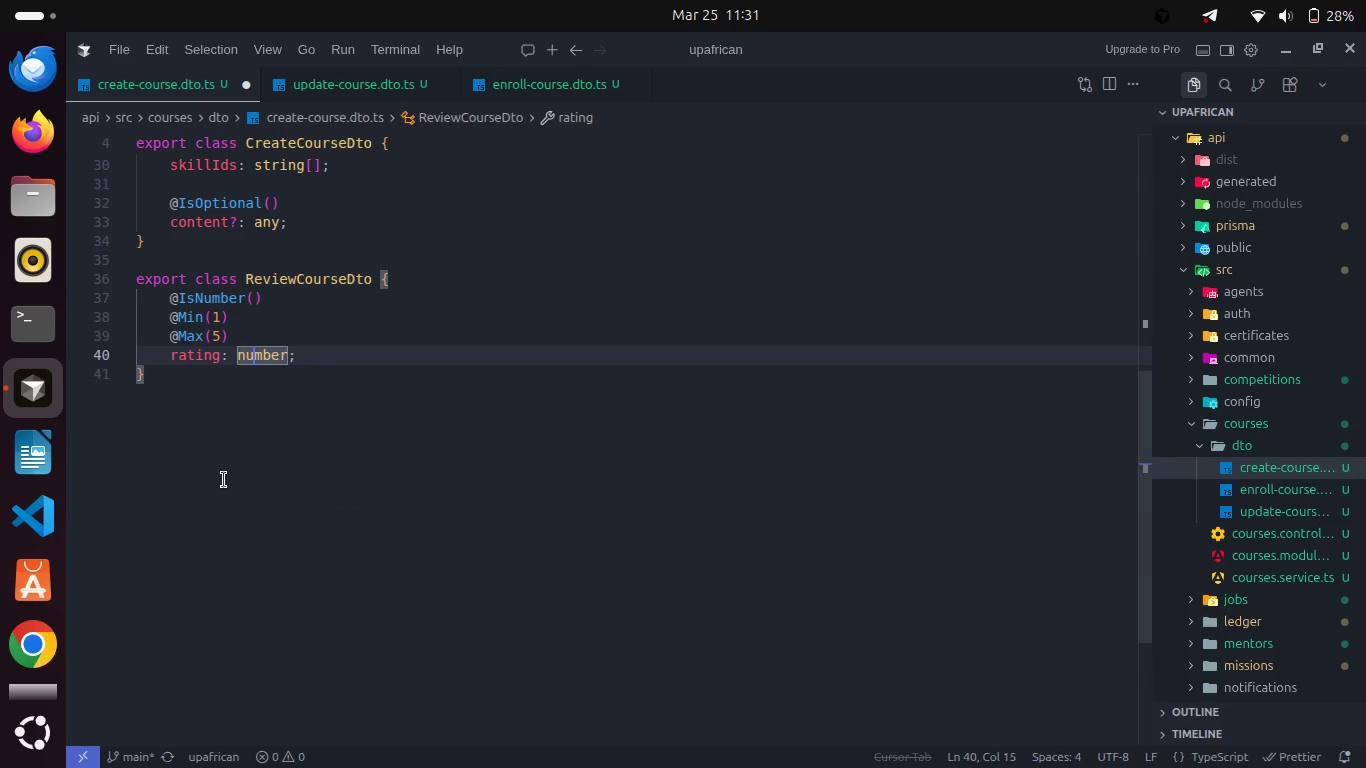 
key(ArrowLeft)
 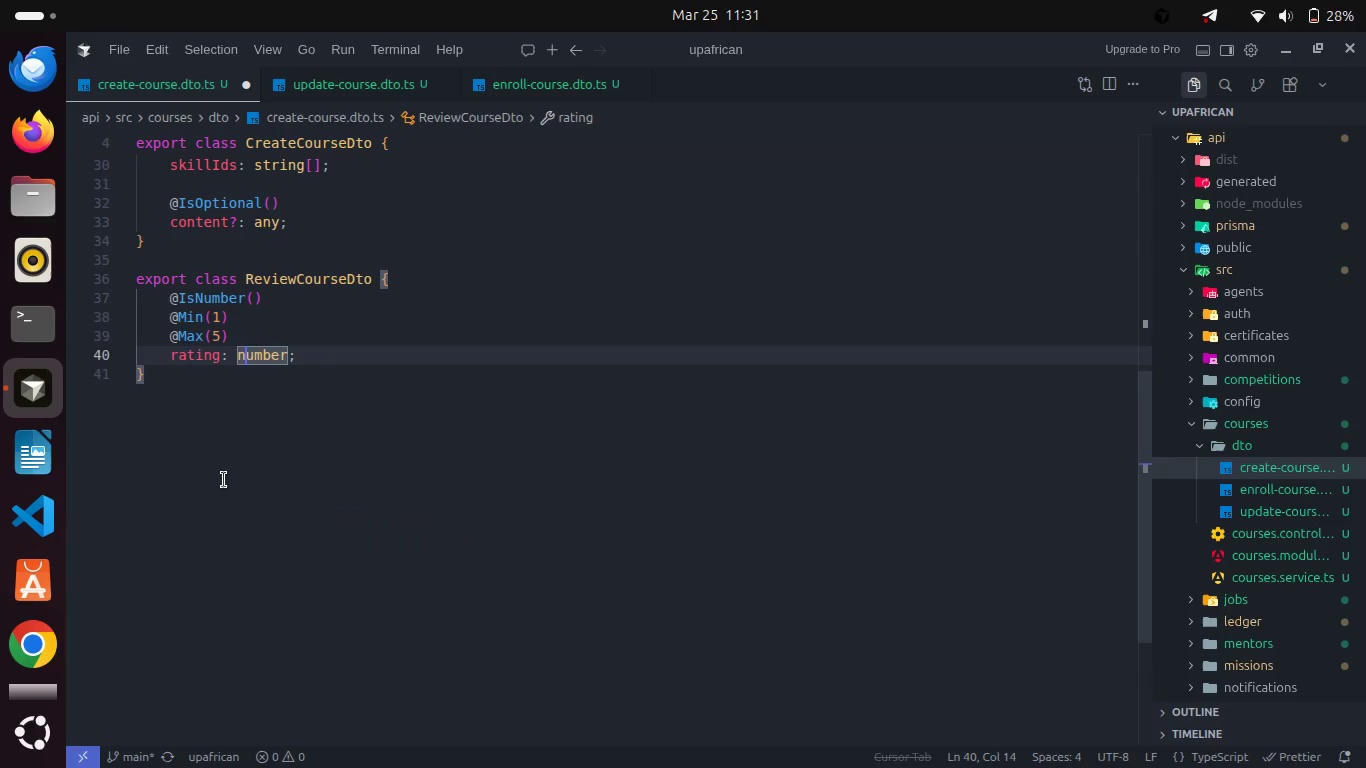 
key(ArrowLeft)
 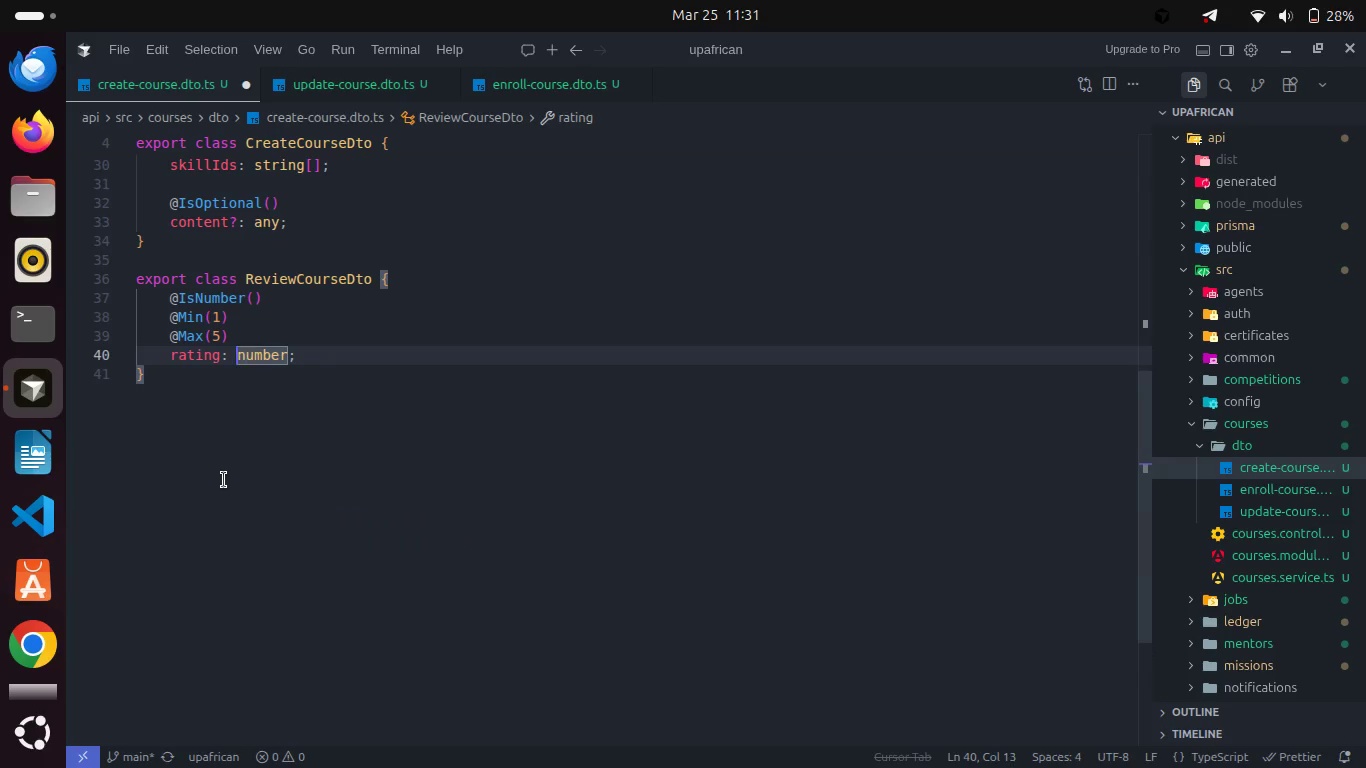 
key(ArrowLeft)
 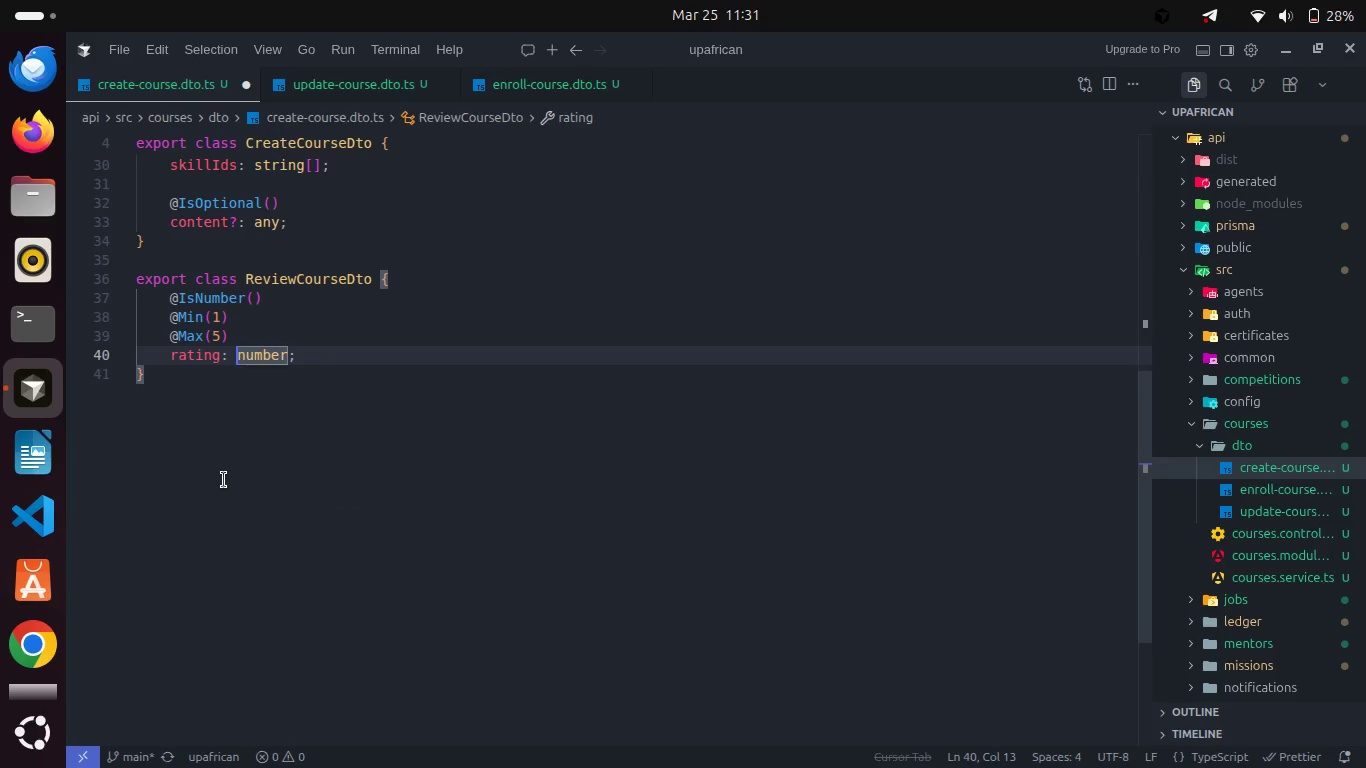 
key(ArrowLeft)
 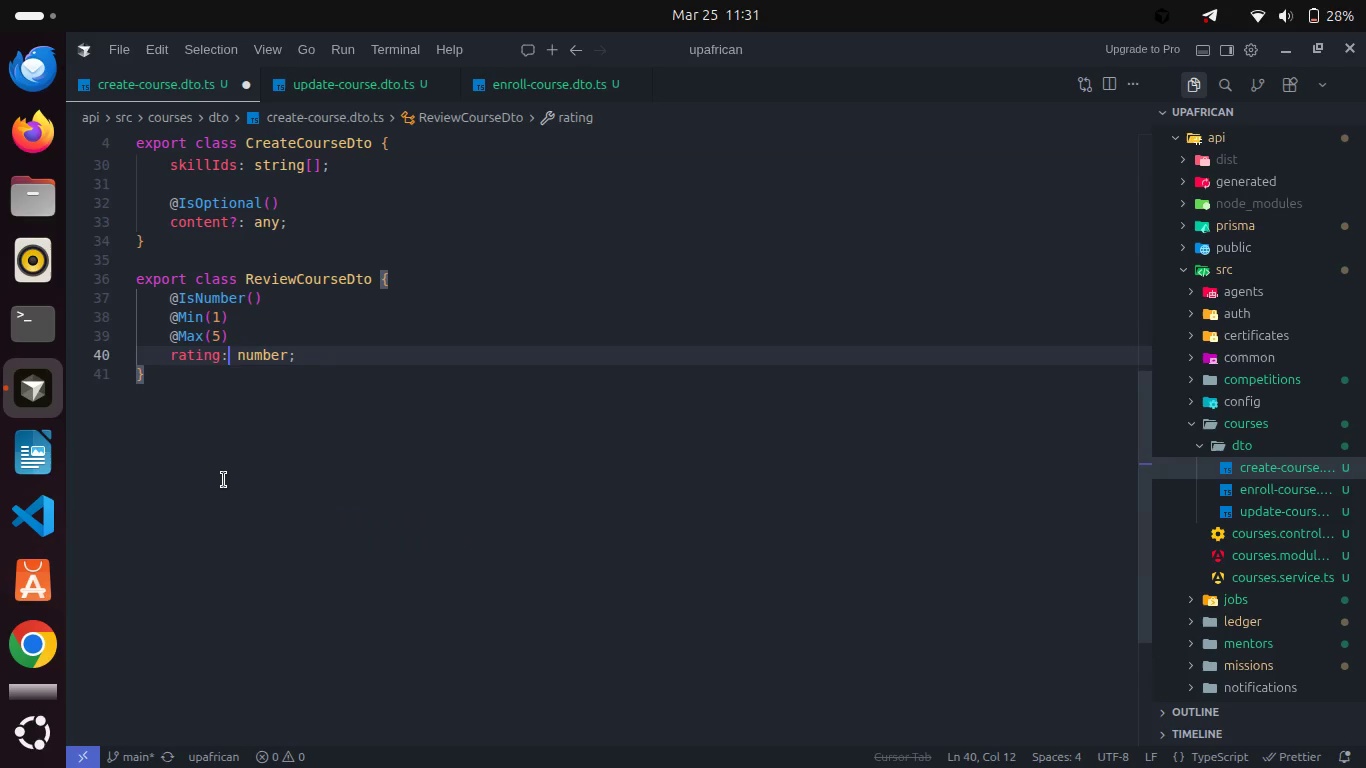 
key(ArrowLeft)
 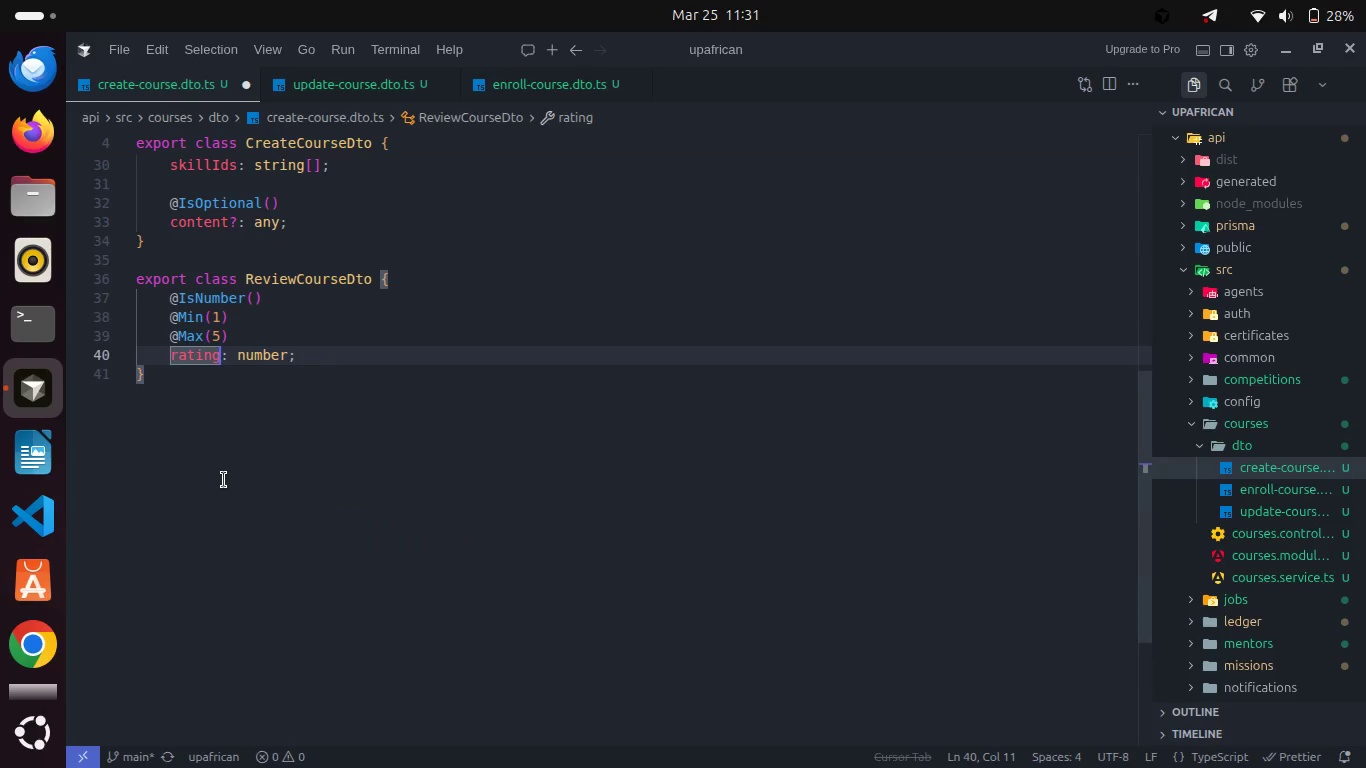 
key(Shift+1)
 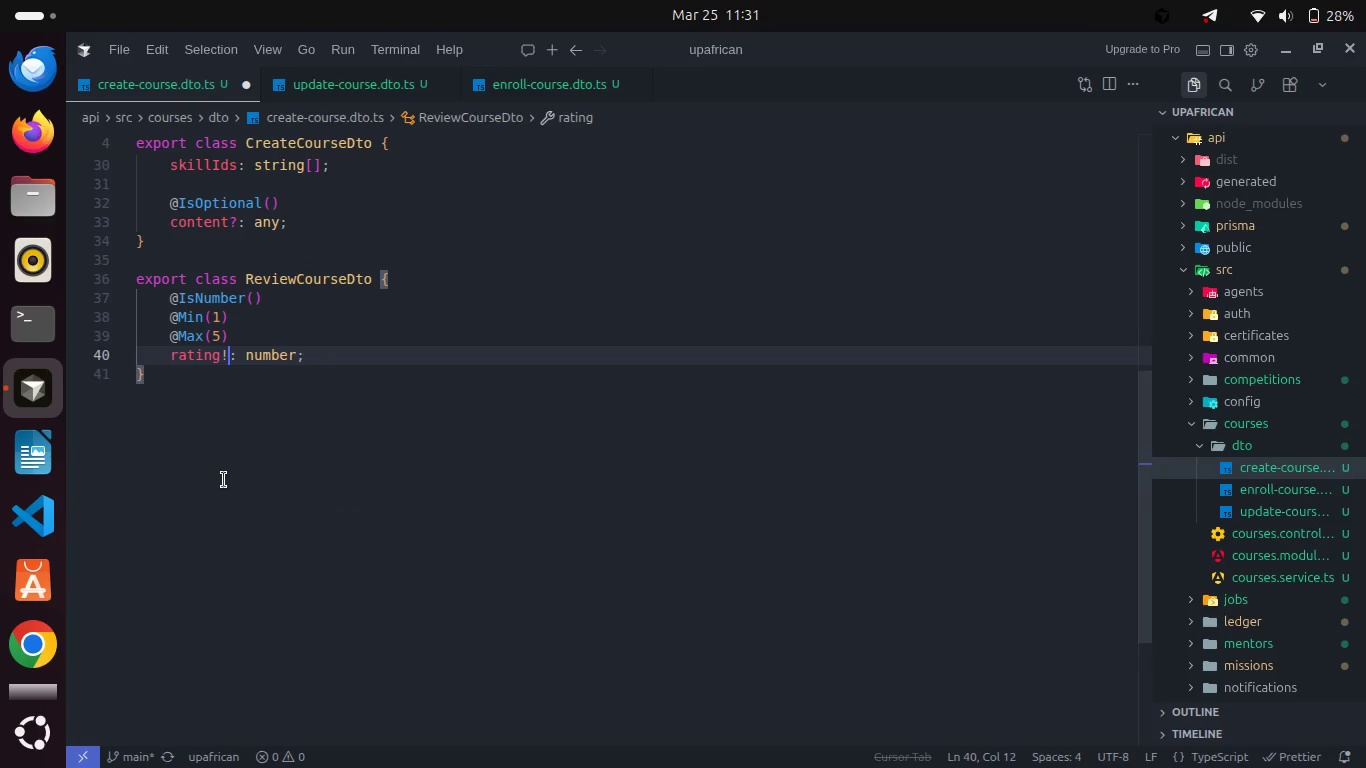 
key(ArrowRight)
 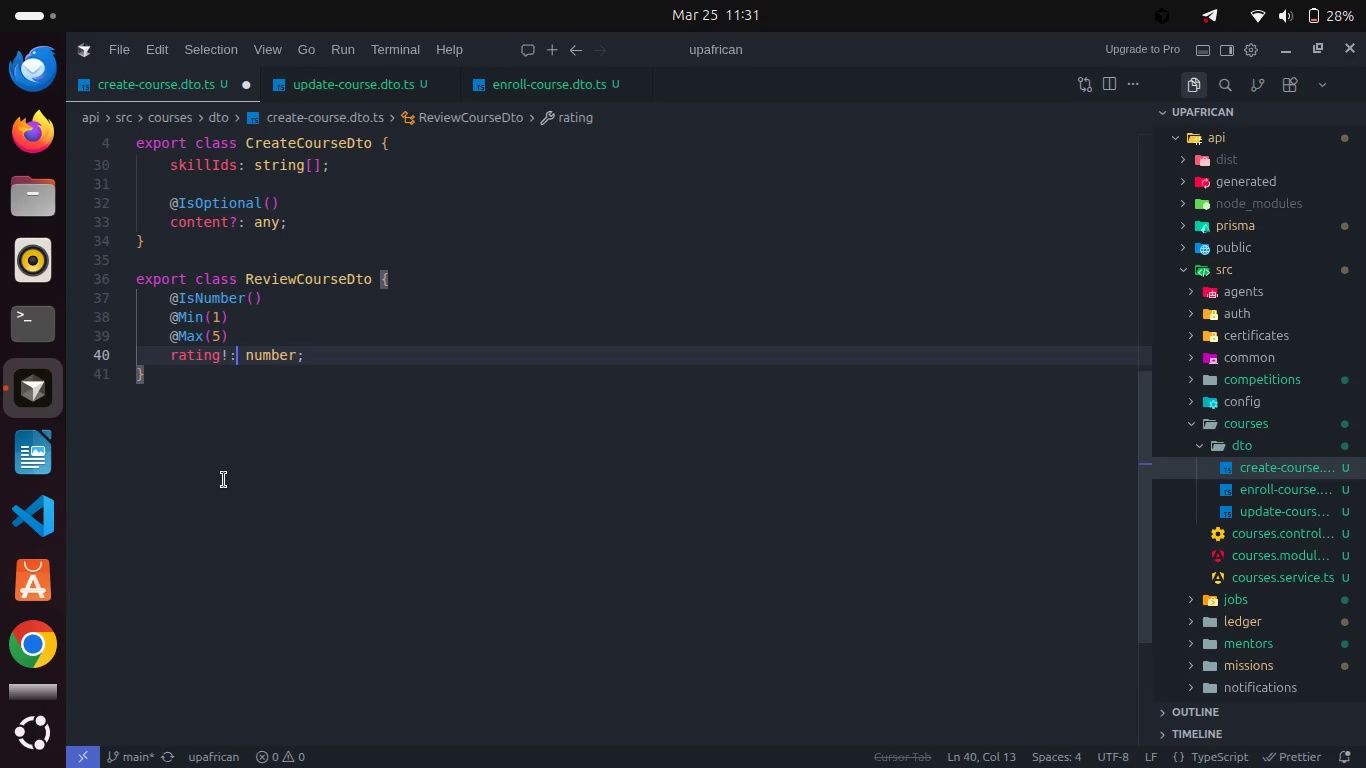 
key(ArrowRight)
 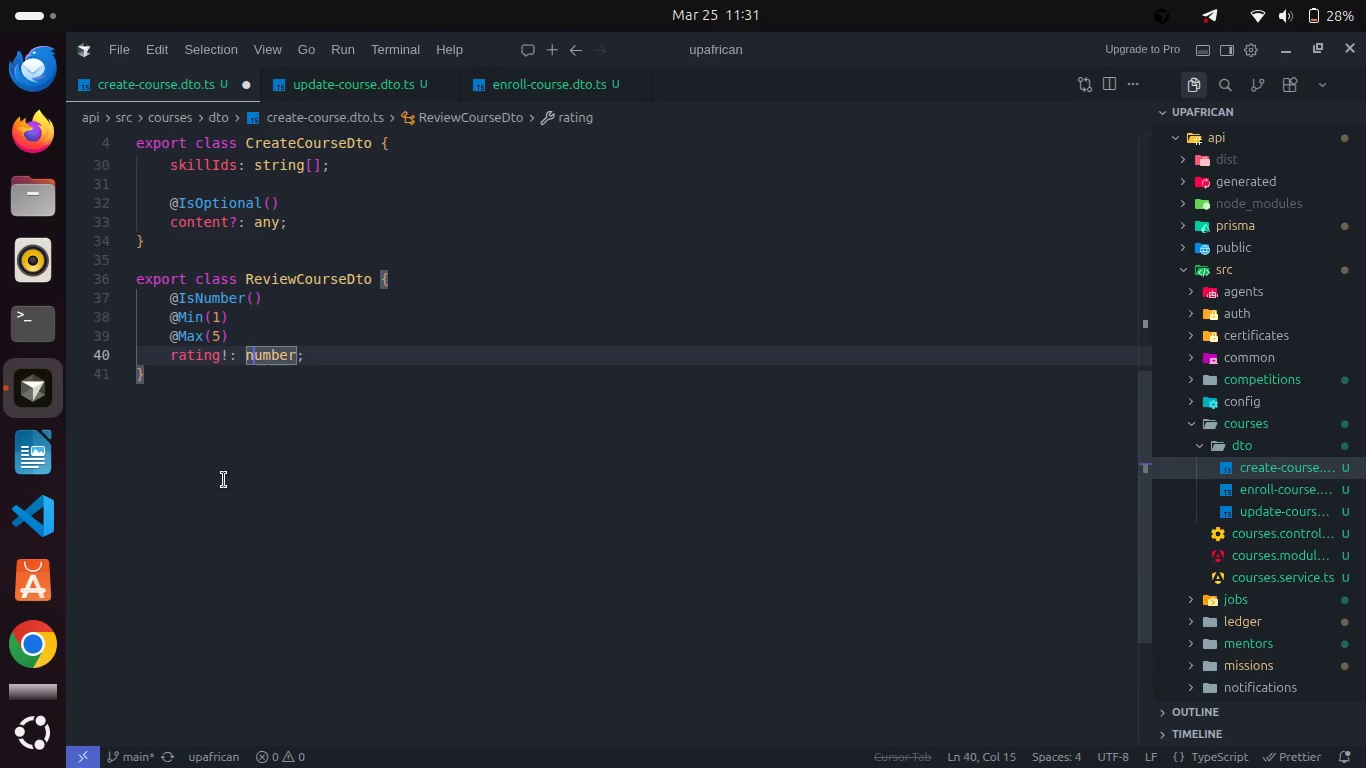 
key(ArrowRight)
 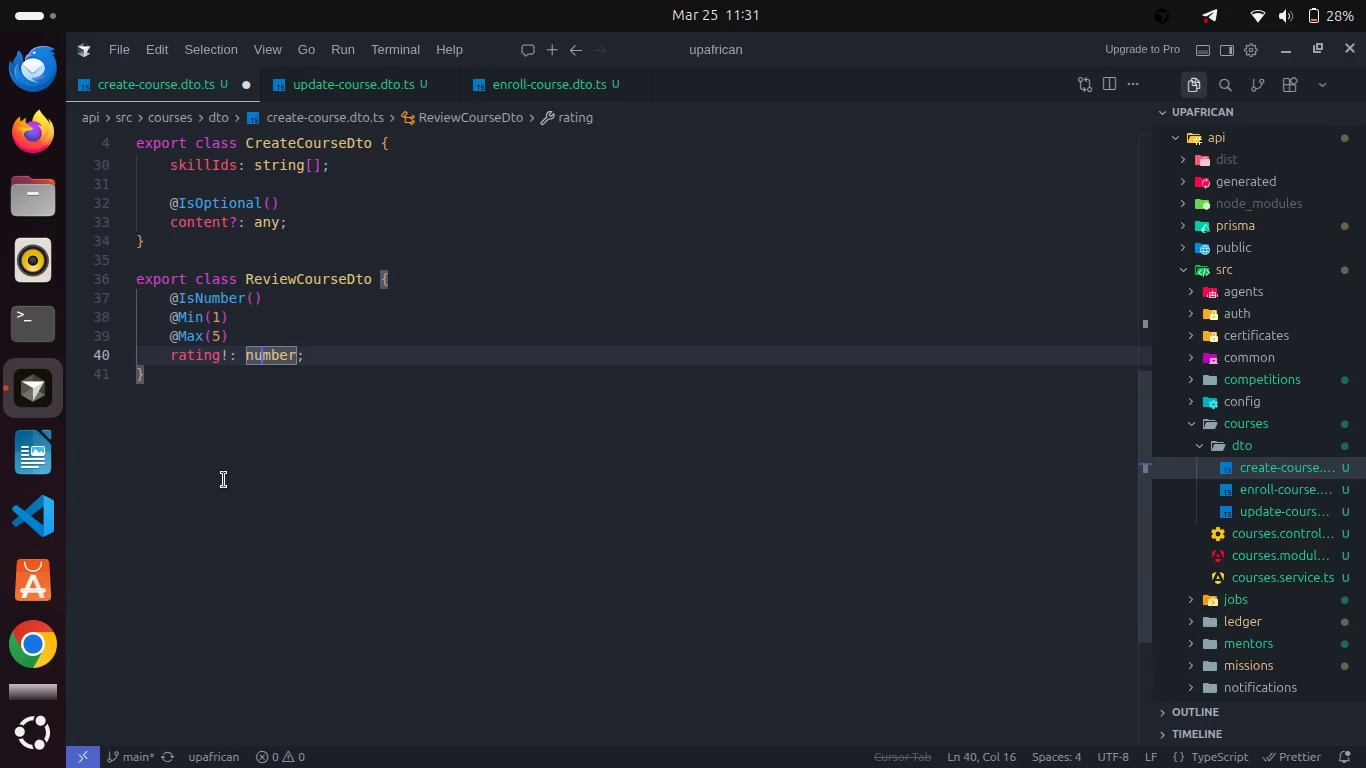 
key(ArrowRight)
 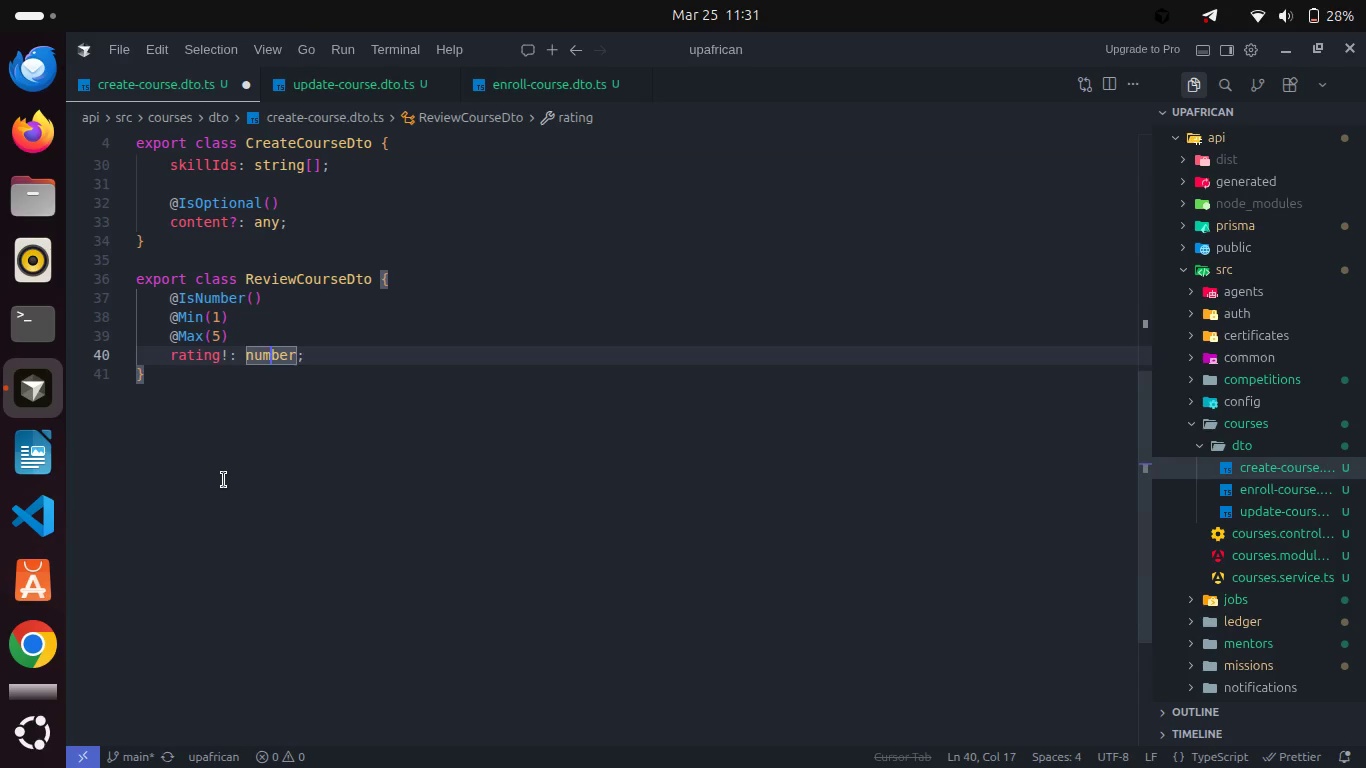 
key(ArrowRight)
 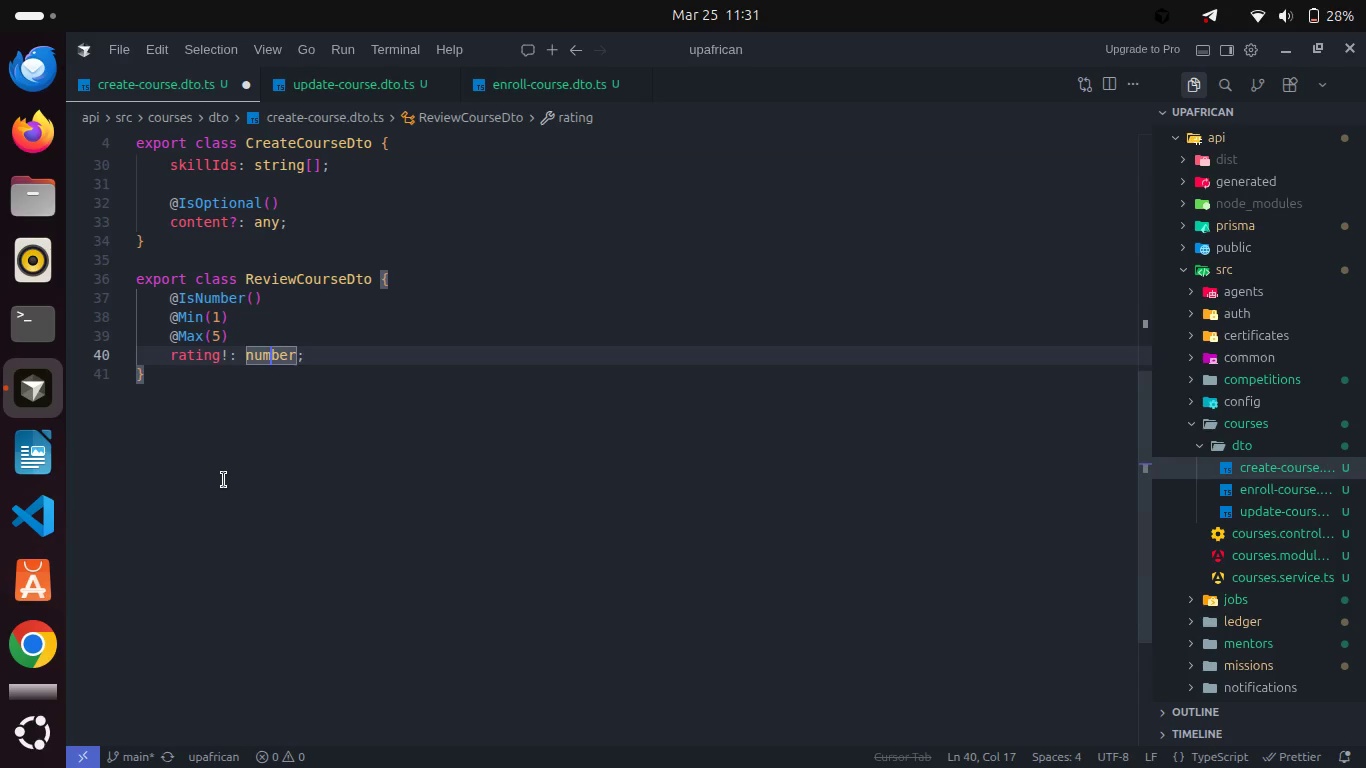 
key(ArrowRight)
 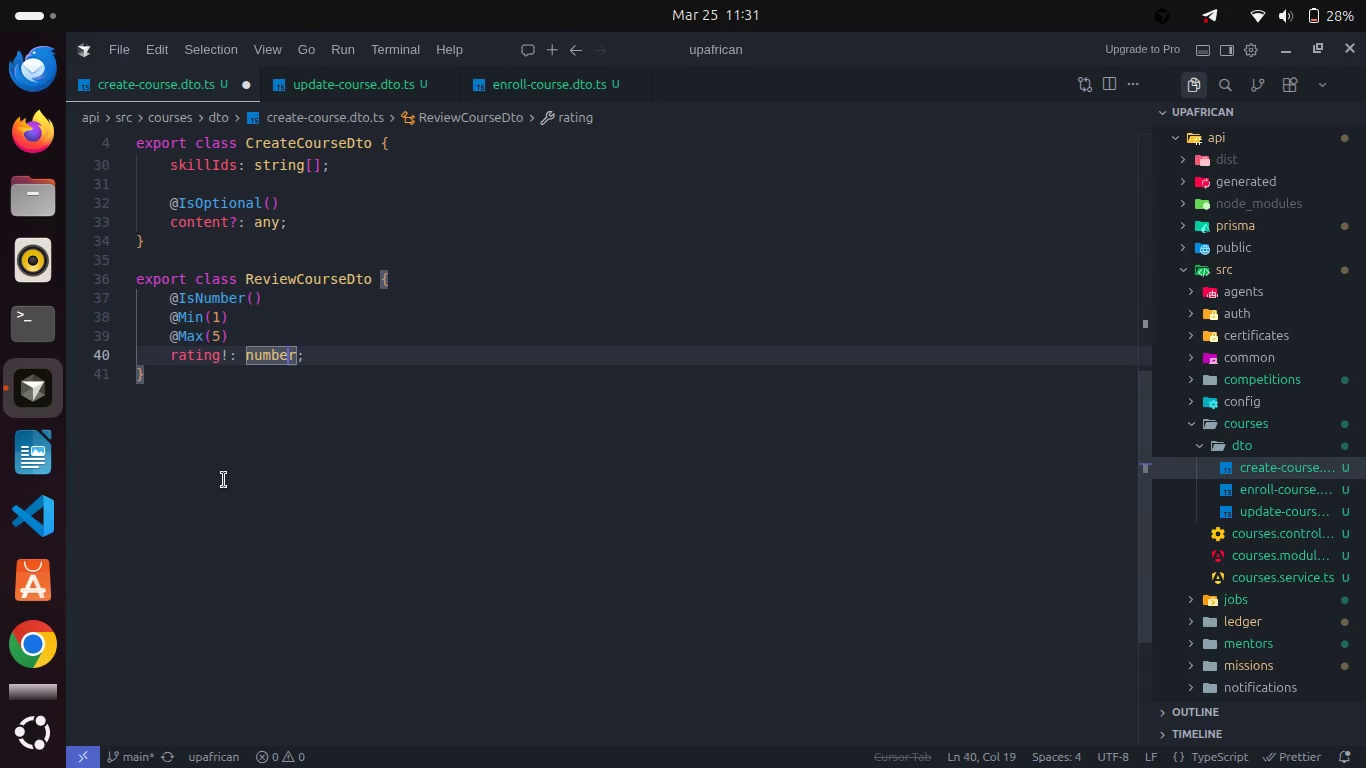 
key(ArrowRight)
 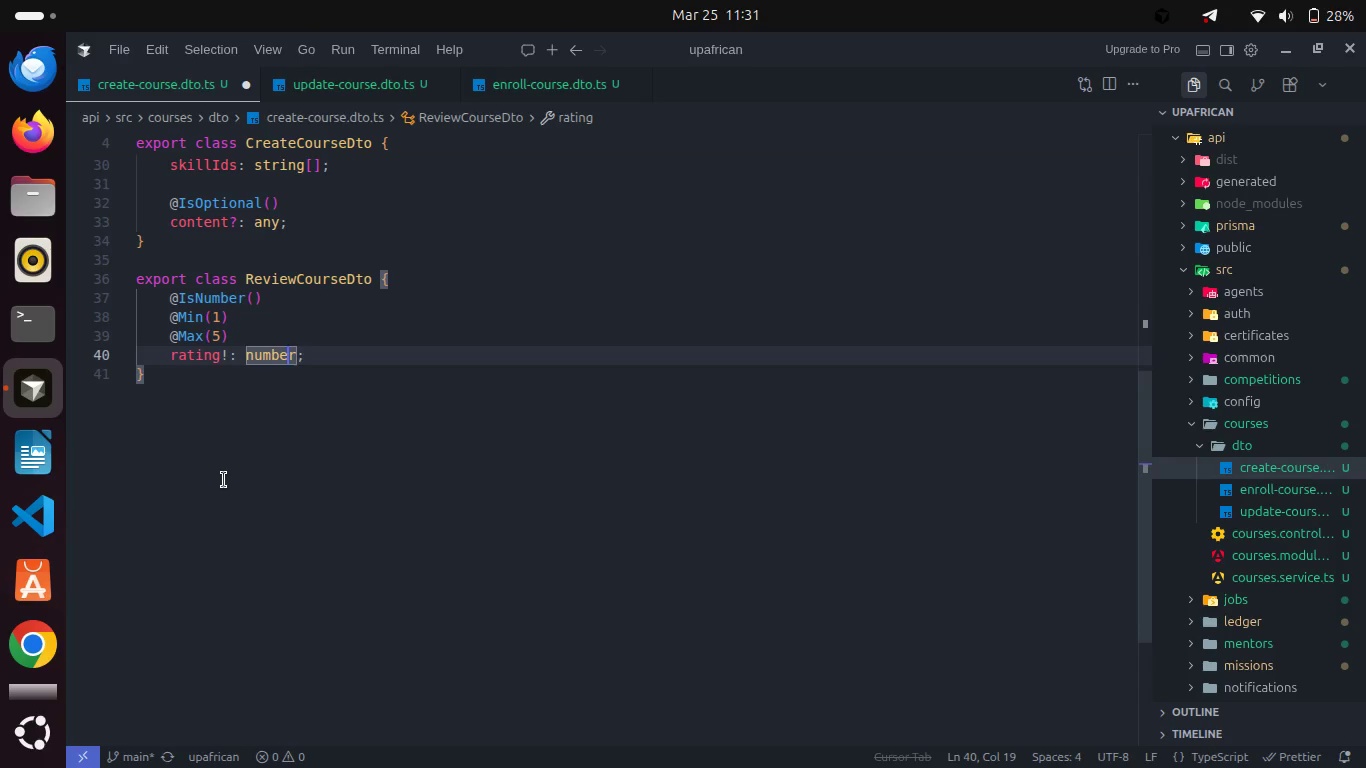 
key(ArrowRight)
 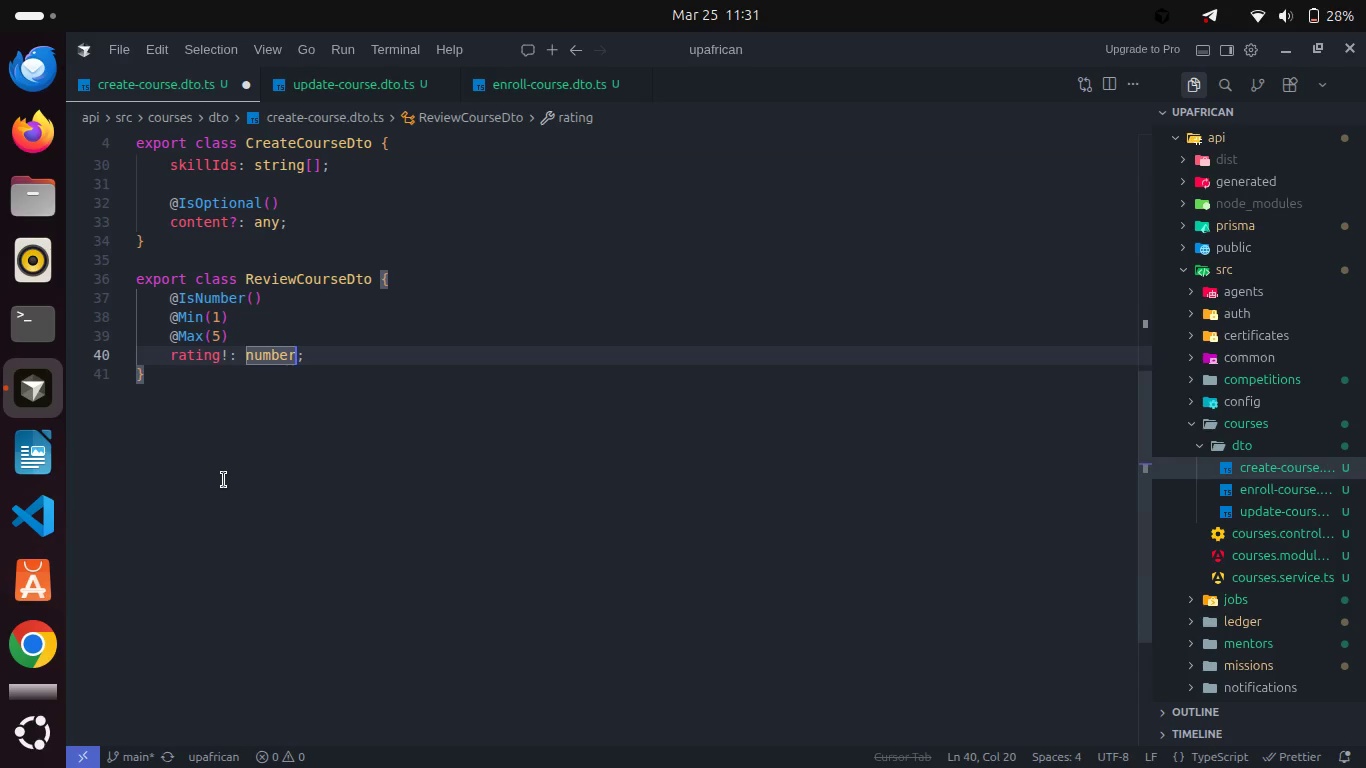 
key(ArrowRight)
 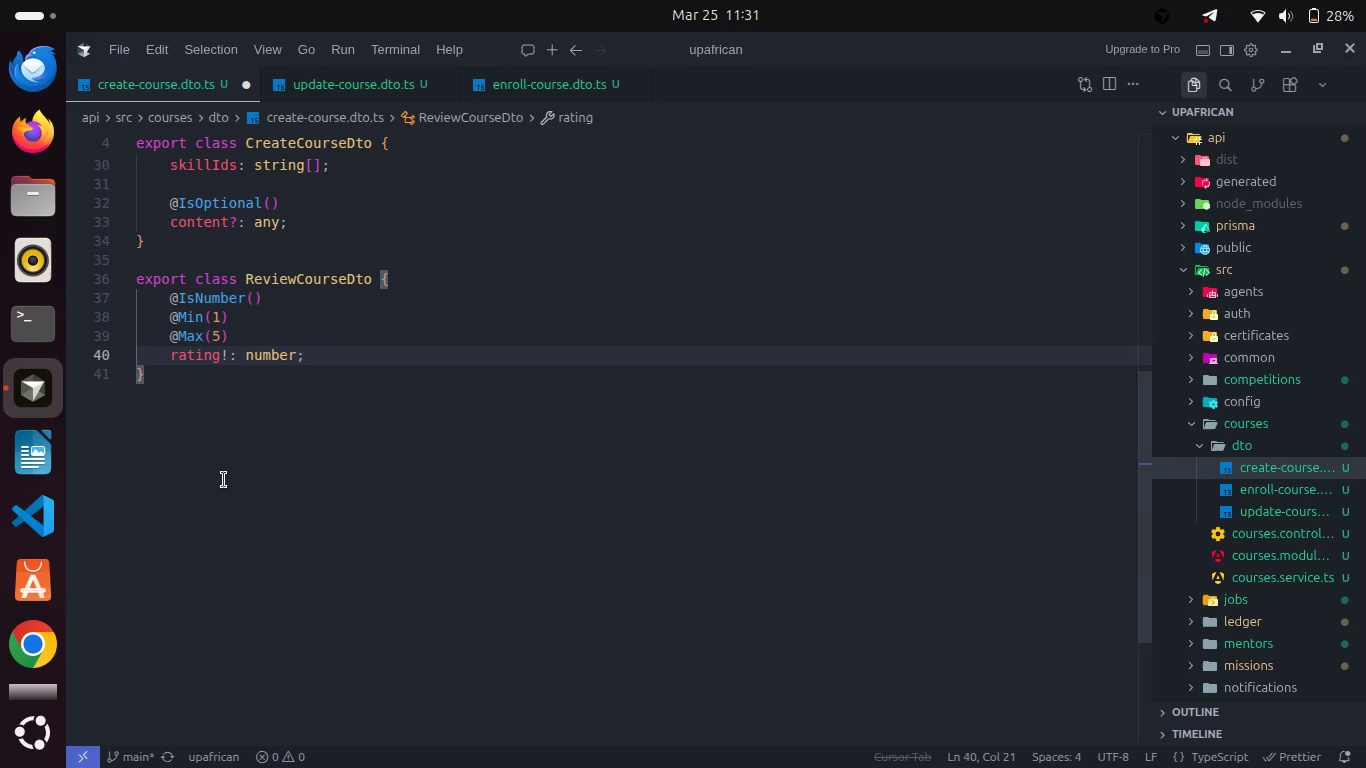 
key(Enter)
 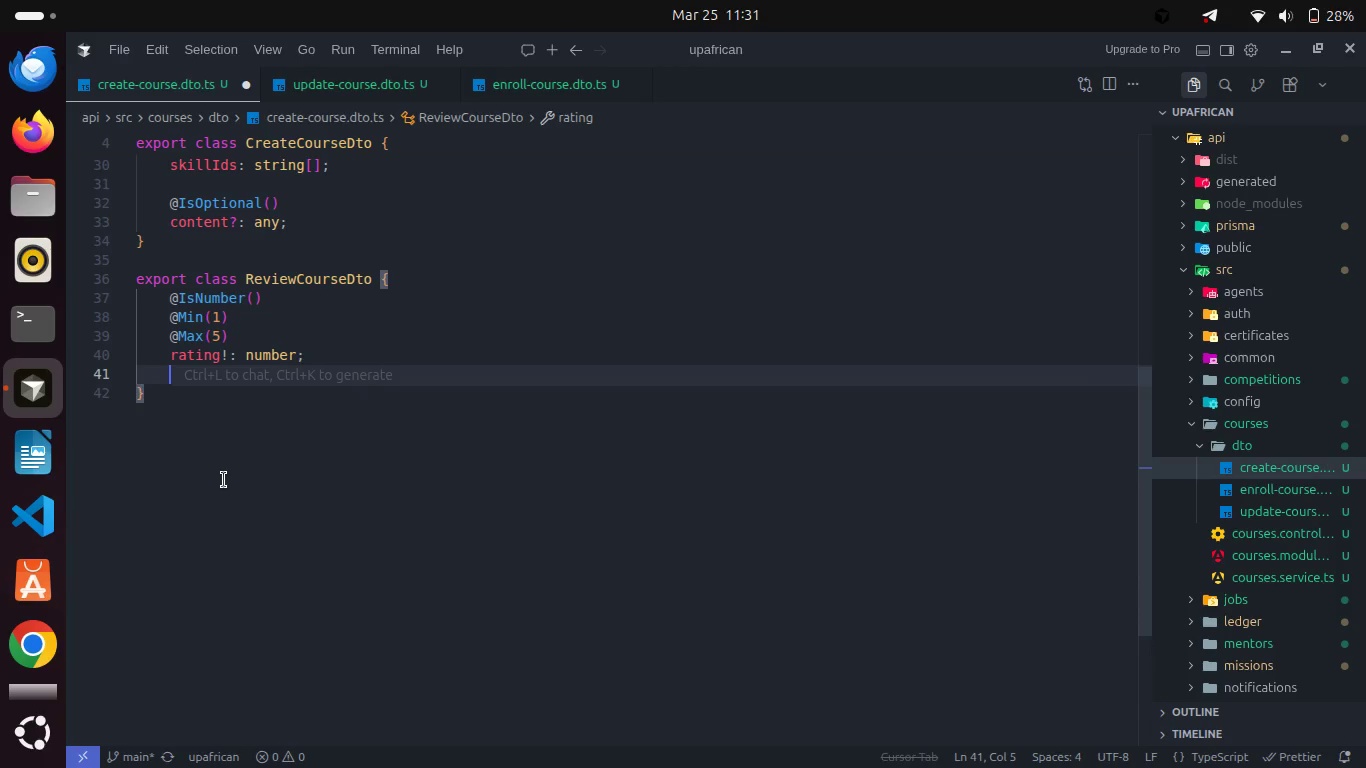 
key(Enter)
 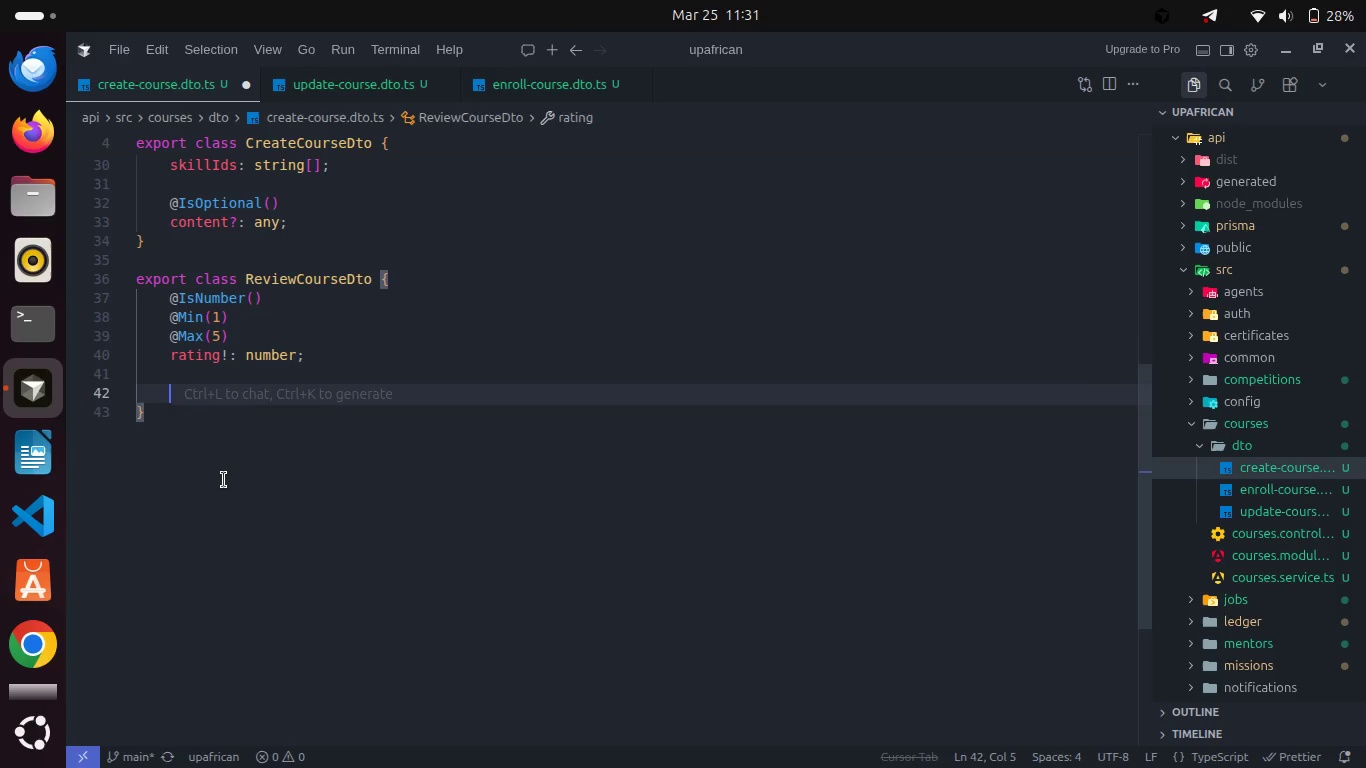 
type(@IsOpti)
 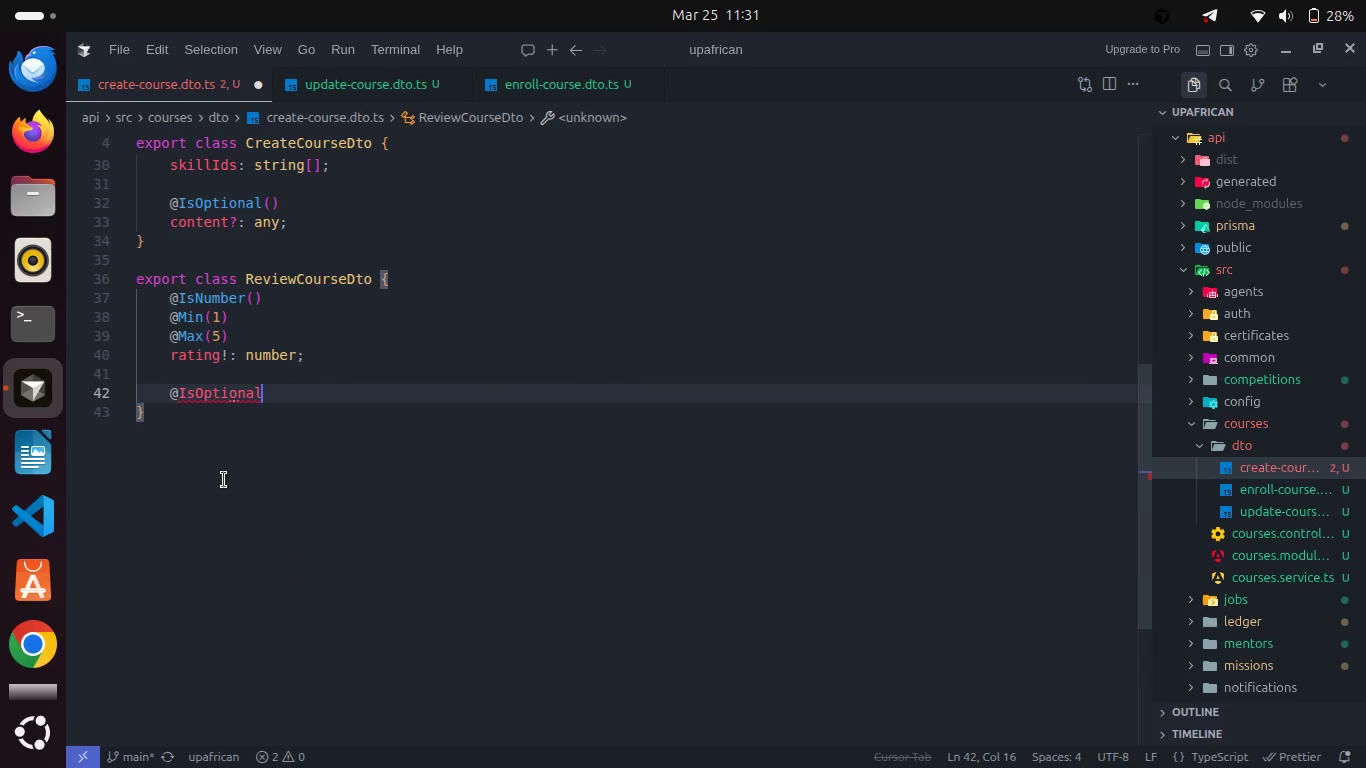 
 